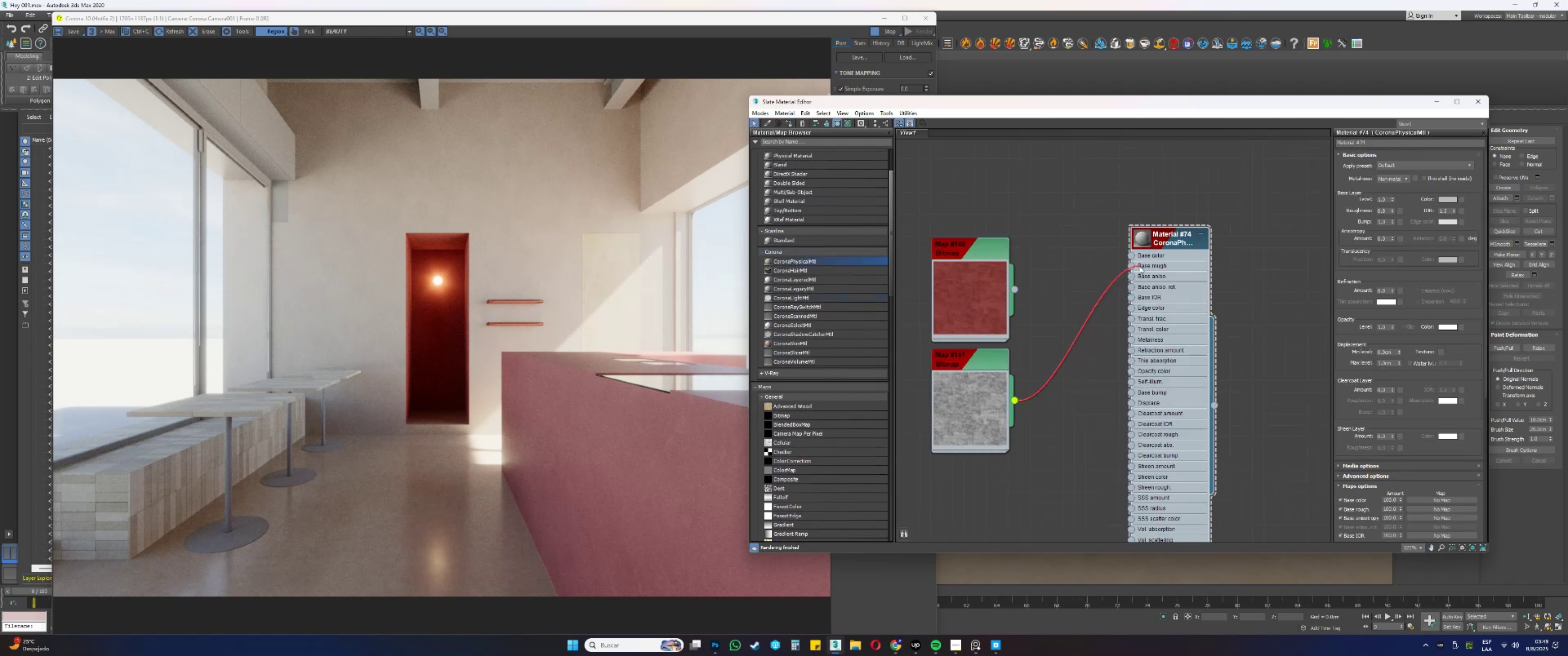 
scroll: coordinate [822, 432], scroll_direction: down, amount: 3.0
 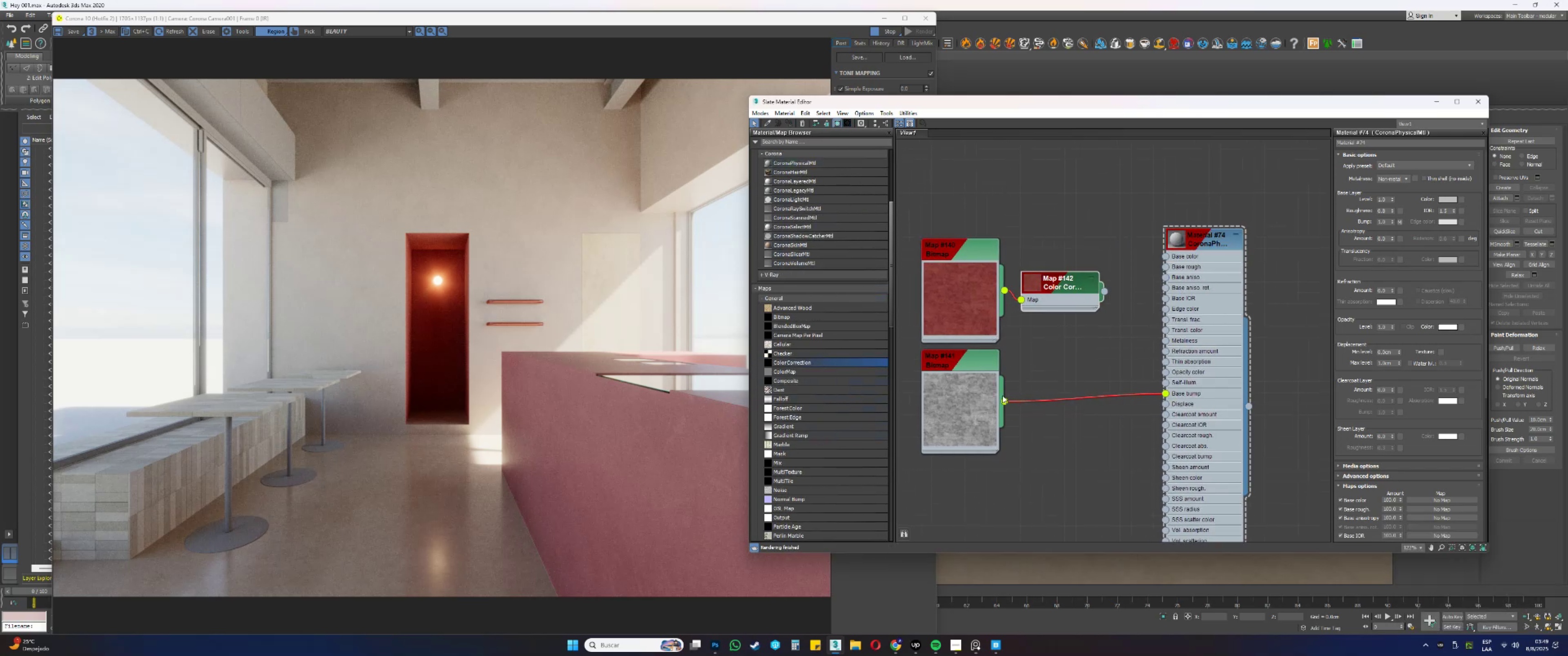 
wait(5.07)
 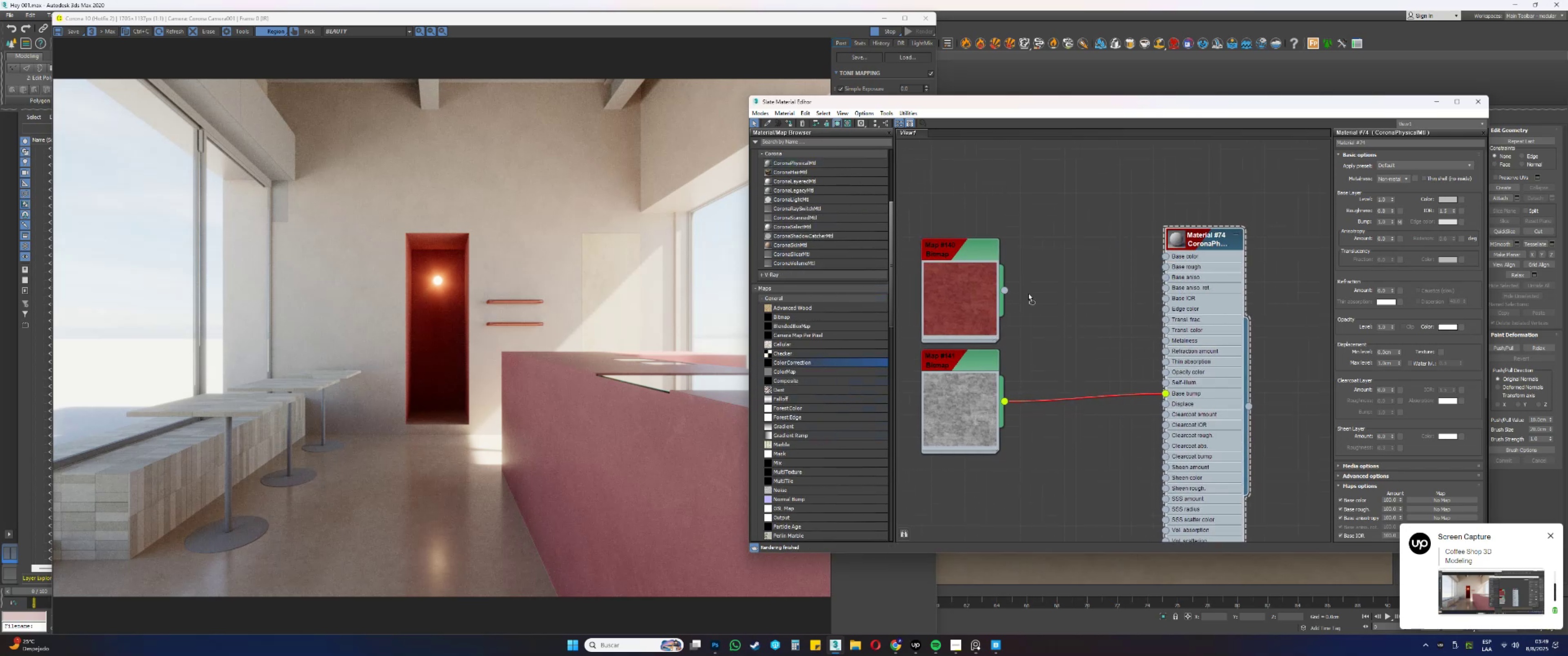 
left_click_drag(start_coordinate=[790, 518], to_coordinate=[1074, 350])
 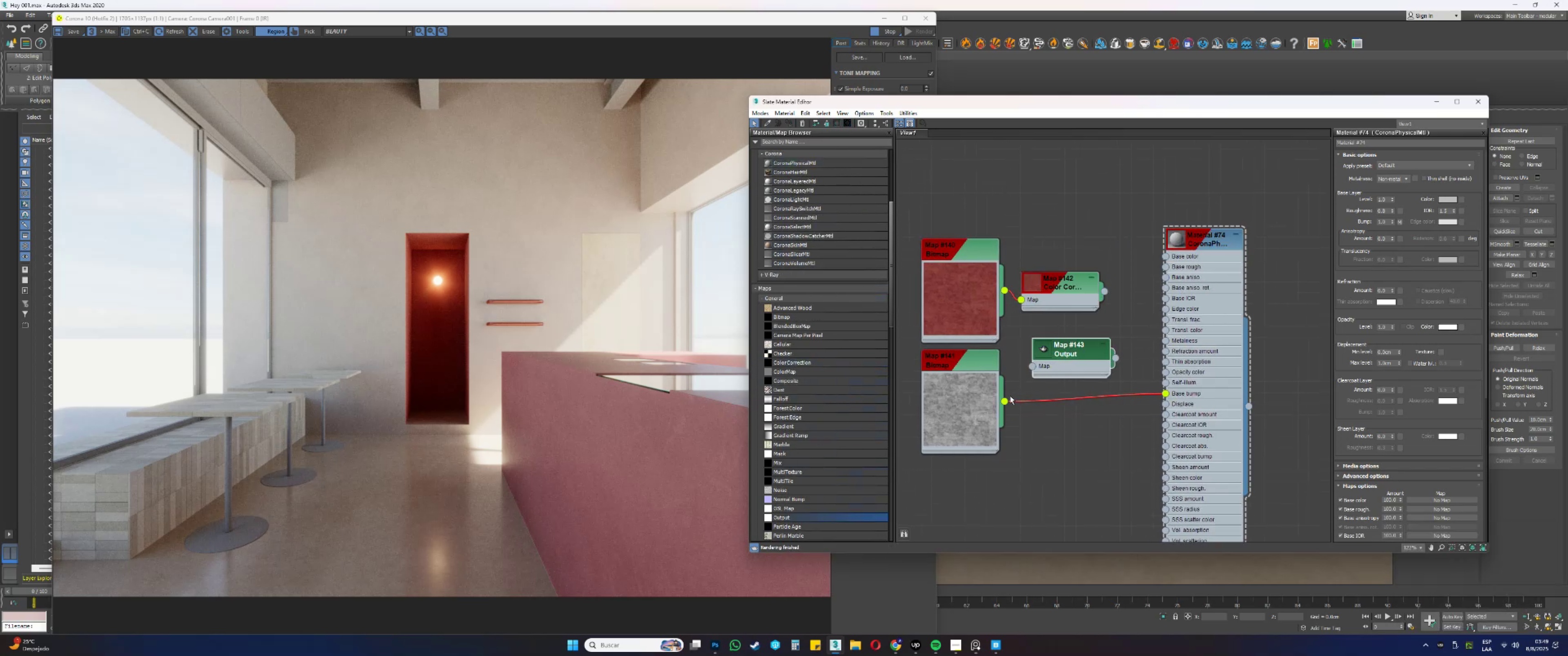 
left_click_drag(start_coordinate=[1004, 401], to_coordinate=[1033, 363])
 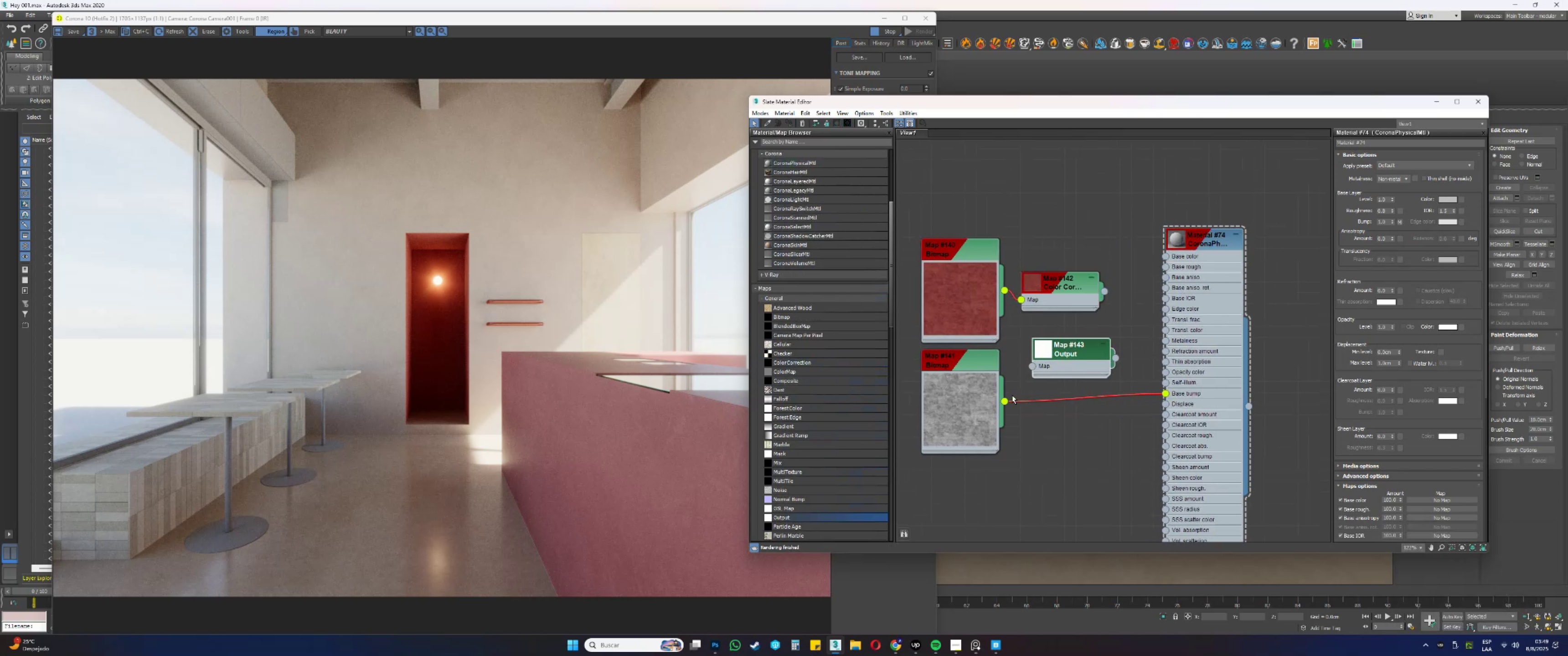 
left_click_drag(start_coordinate=[1002, 402], to_coordinate=[1035, 366])
 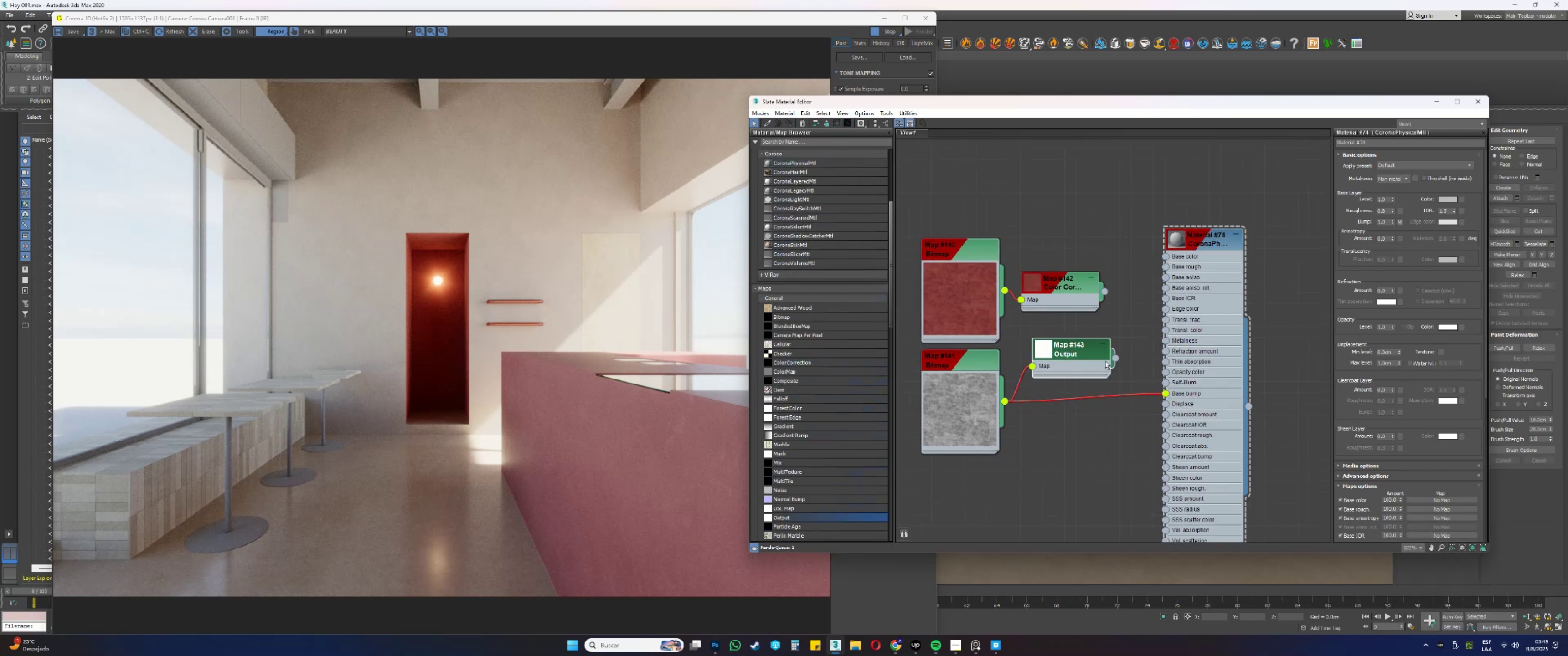 
left_click_drag(start_coordinate=[1086, 348], to_coordinate=[1073, 354])
 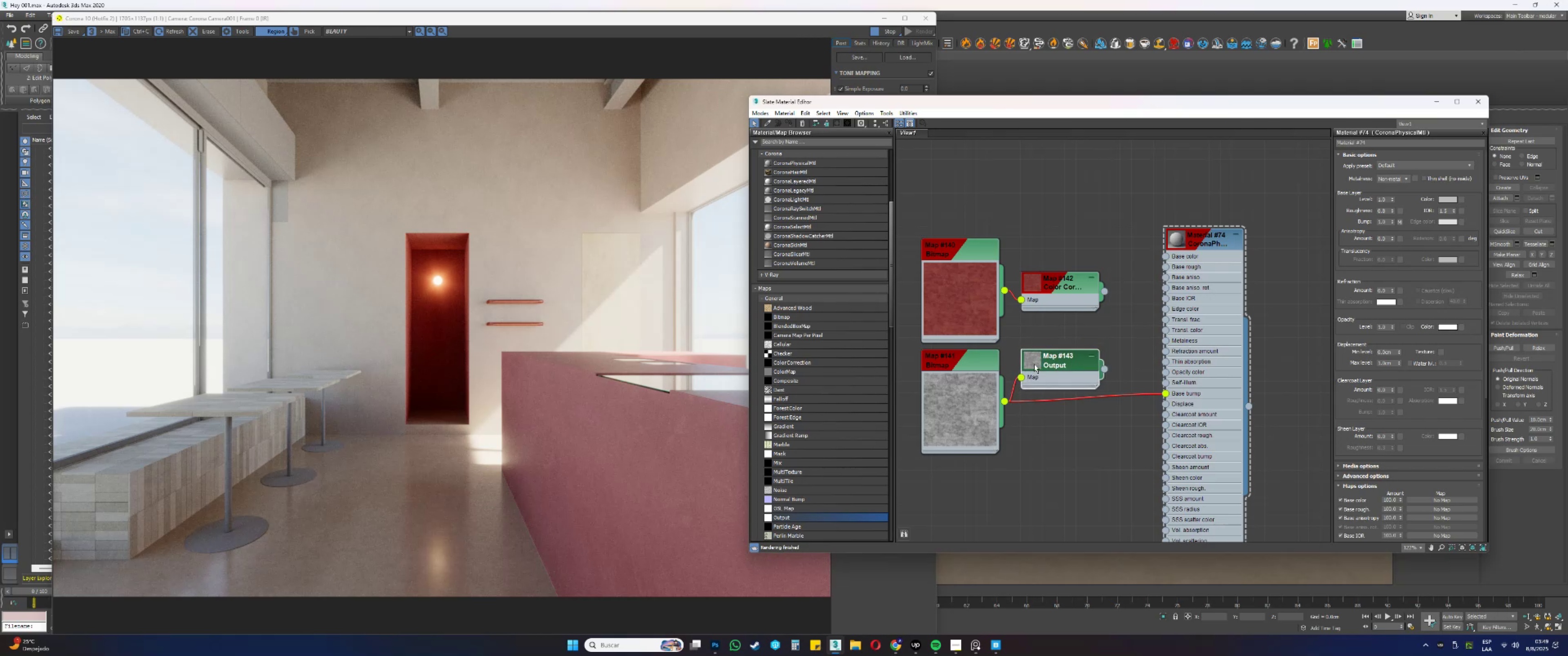 
double_click([1061, 364])
 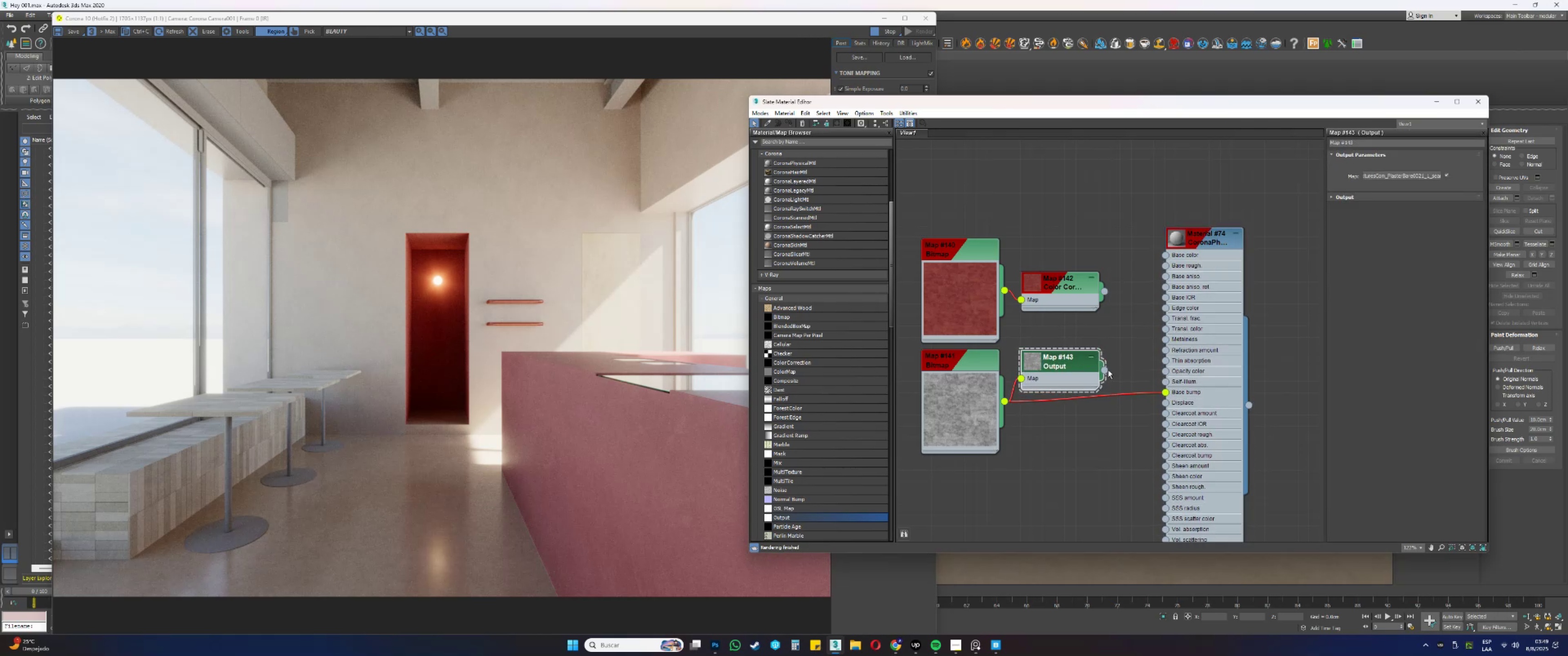 
left_click_drag(start_coordinate=[1101, 370], to_coordinate=[1169, 266])
 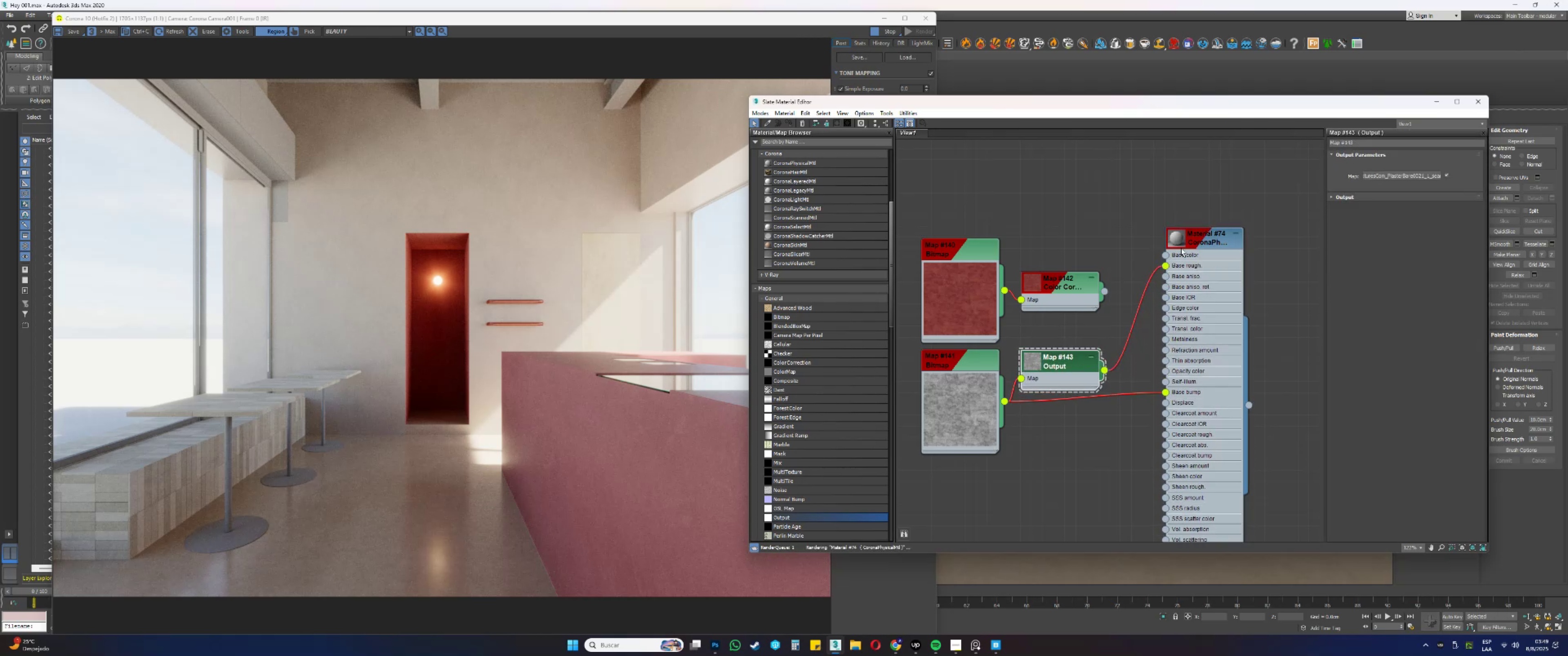 
double_click([1182, 246])
 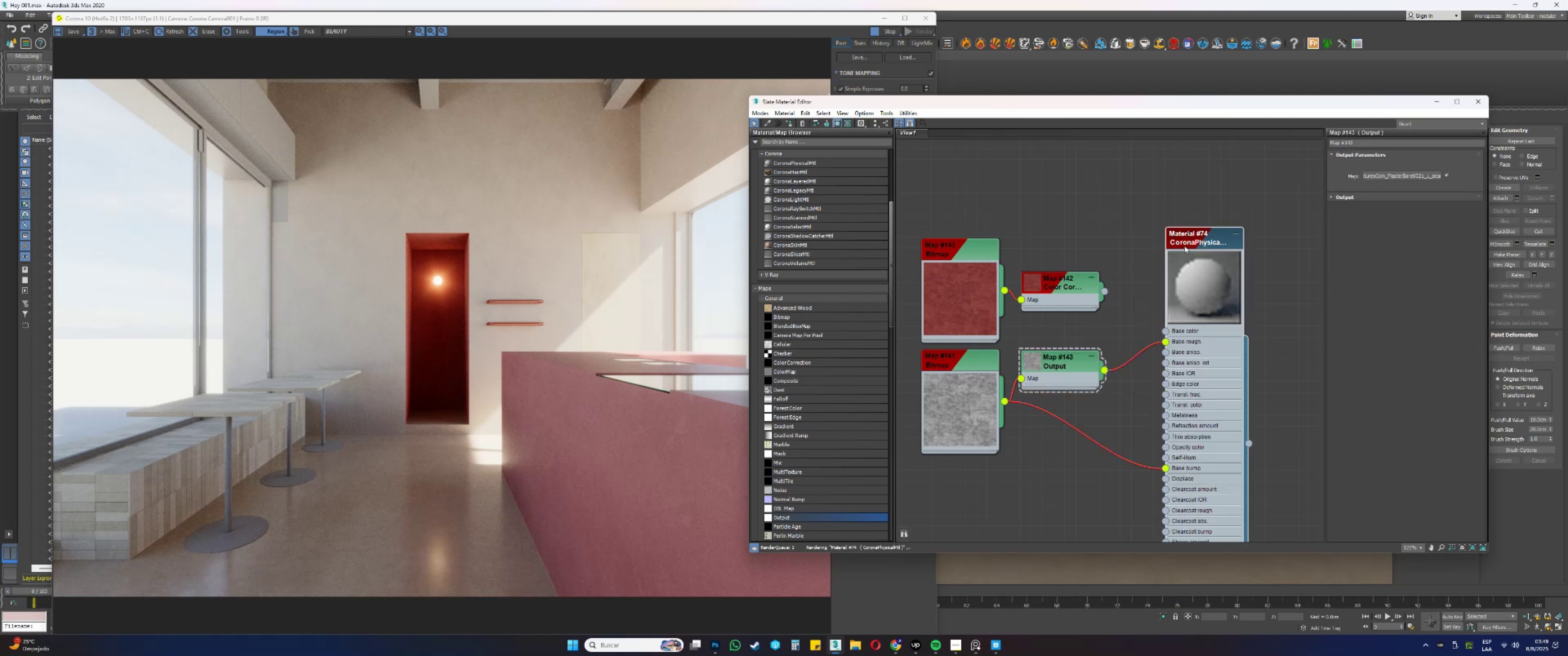 
triple_click([1193, 241])
 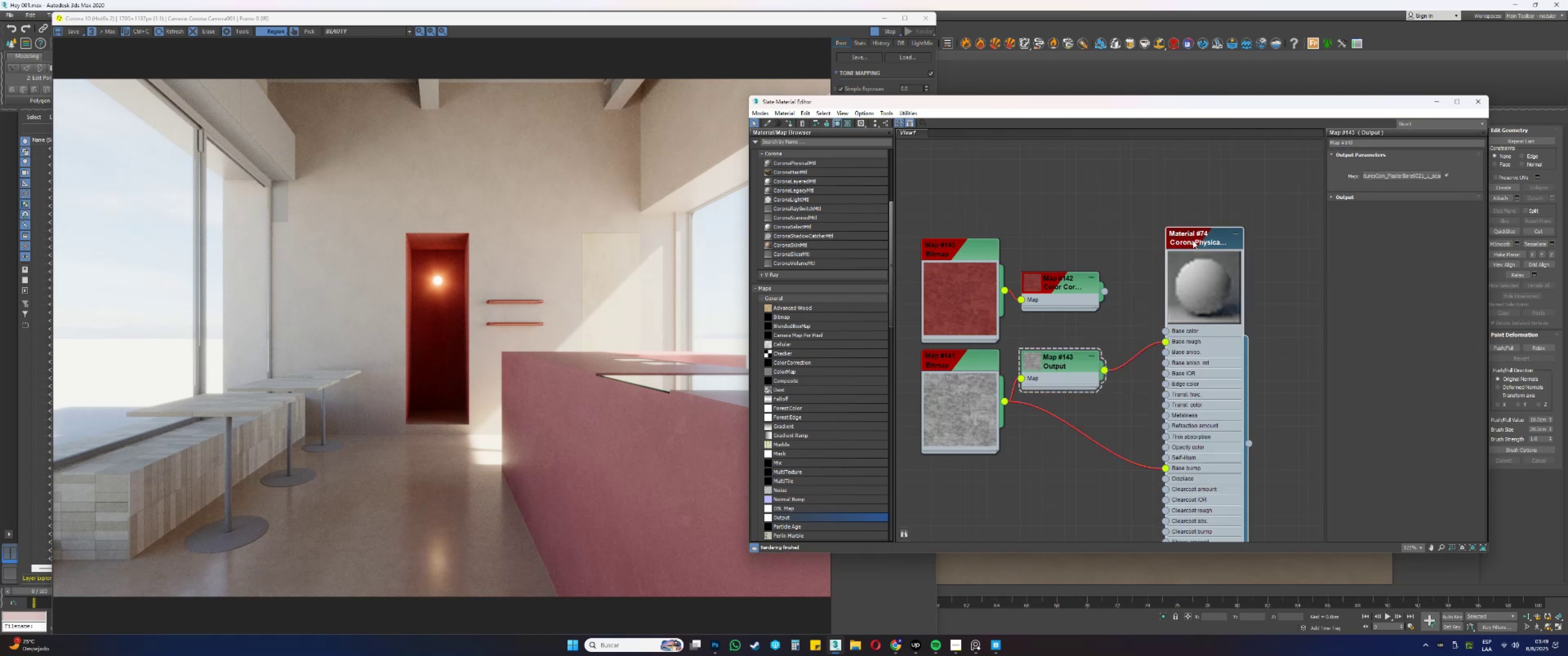 
triple_click([1193, 241])
 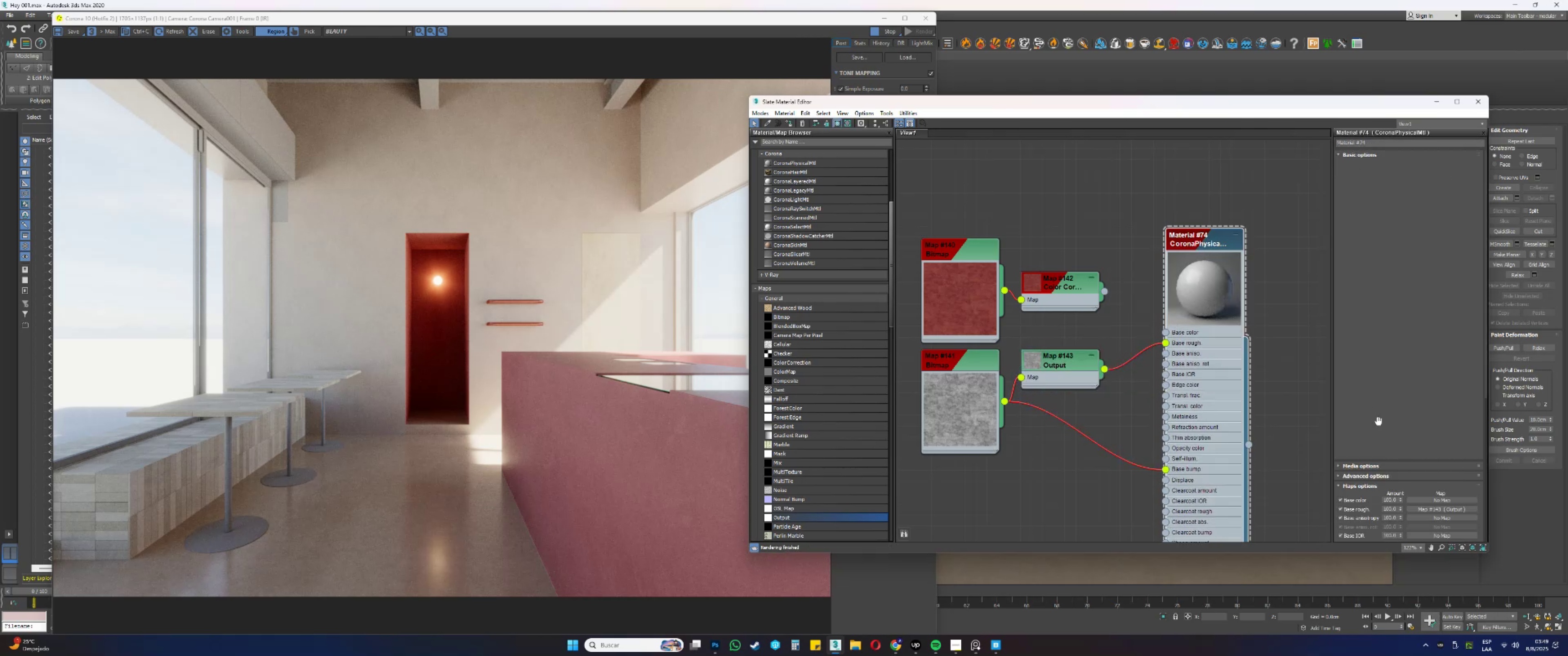 
left_click([1363, 477])
 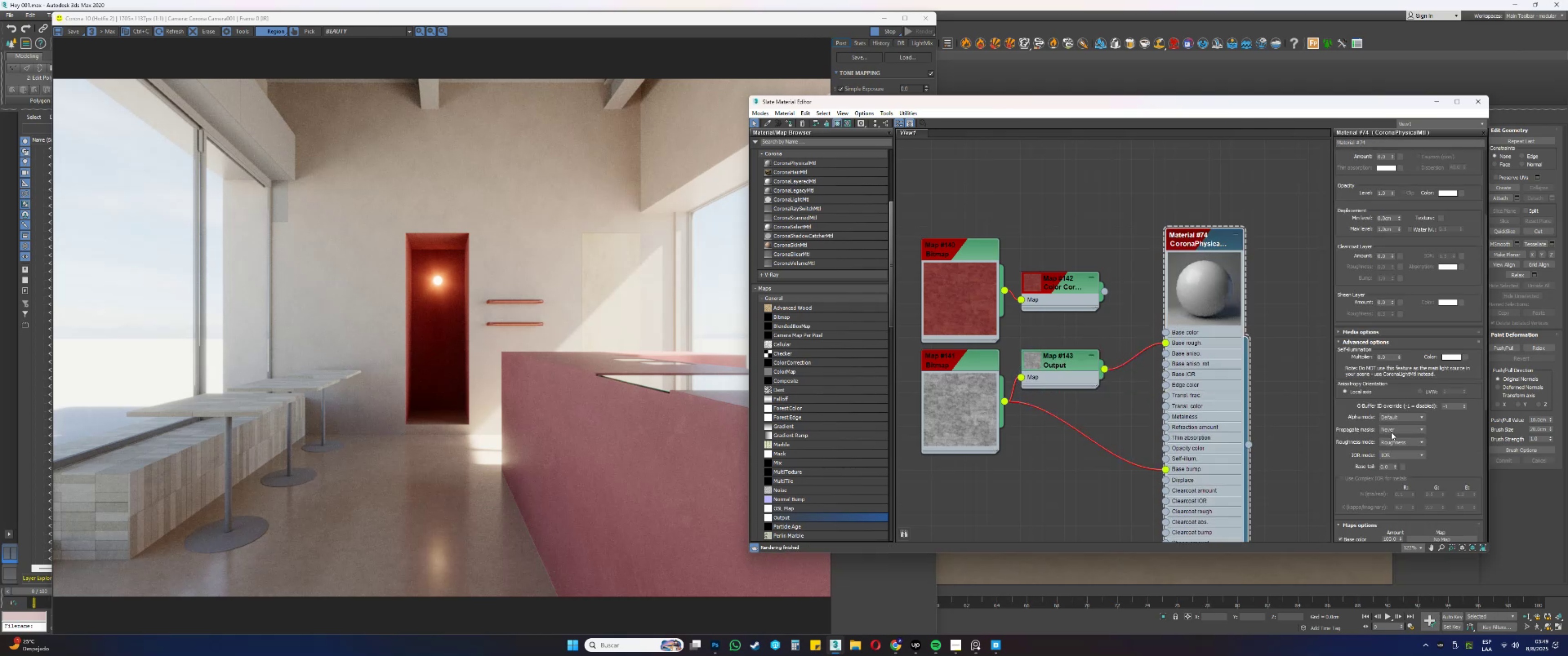 
left_click([1386, 444])
 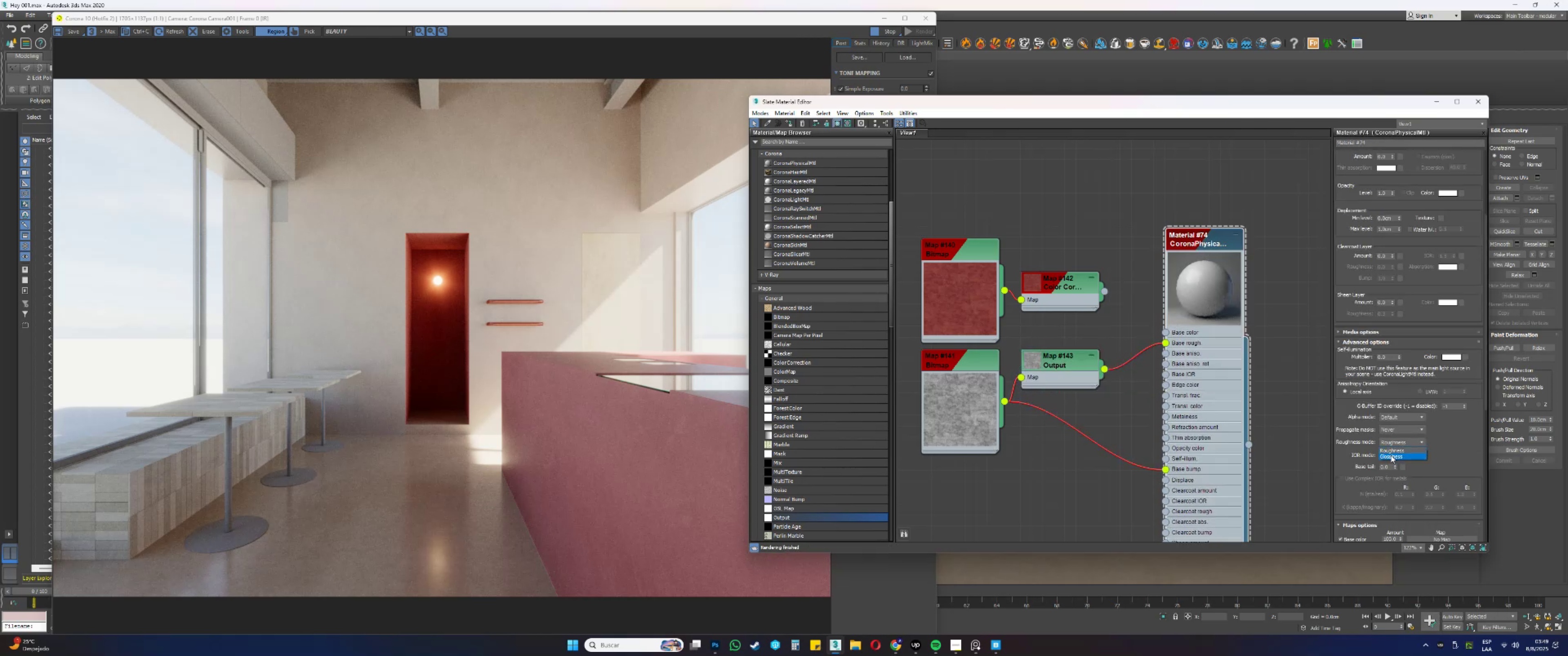 
left_click([1390, 456])
 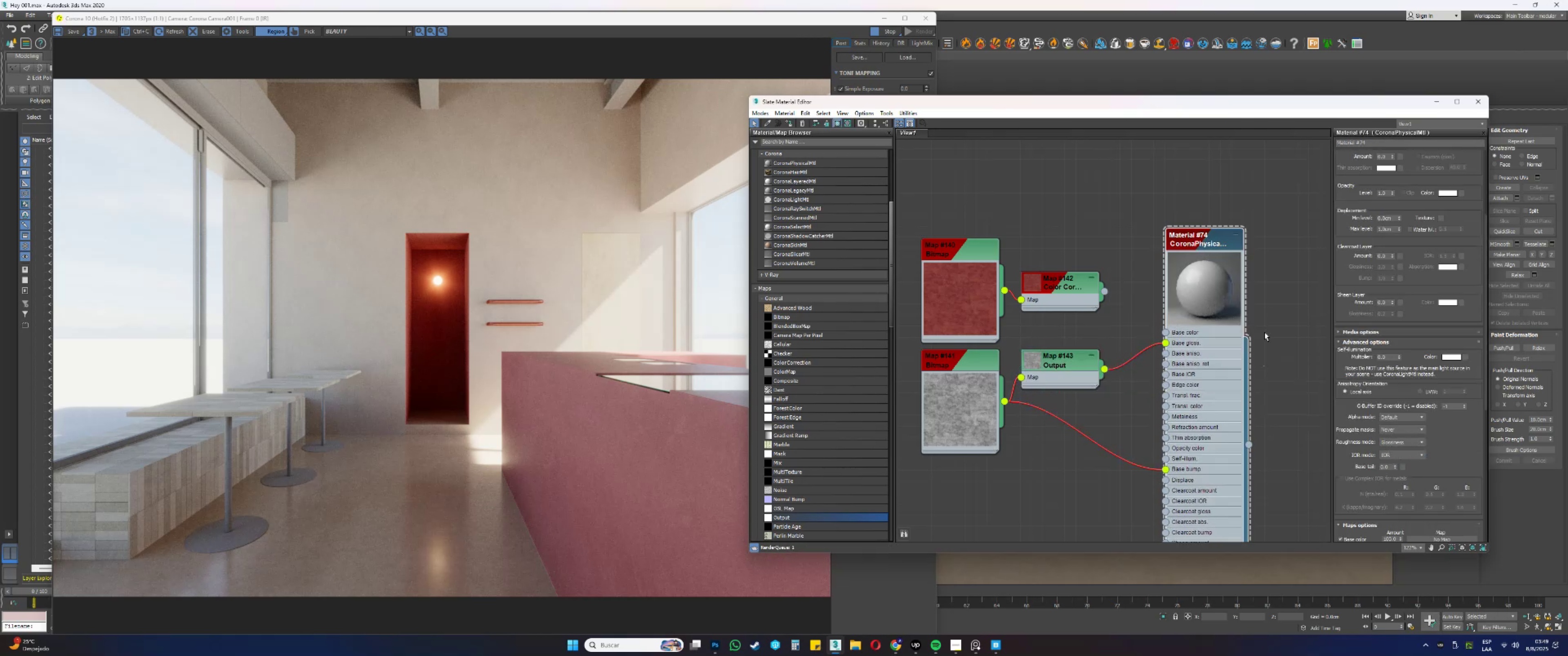 
scroll: coordinate [1251, 293], scroll_direction: up, amount: 8.0
 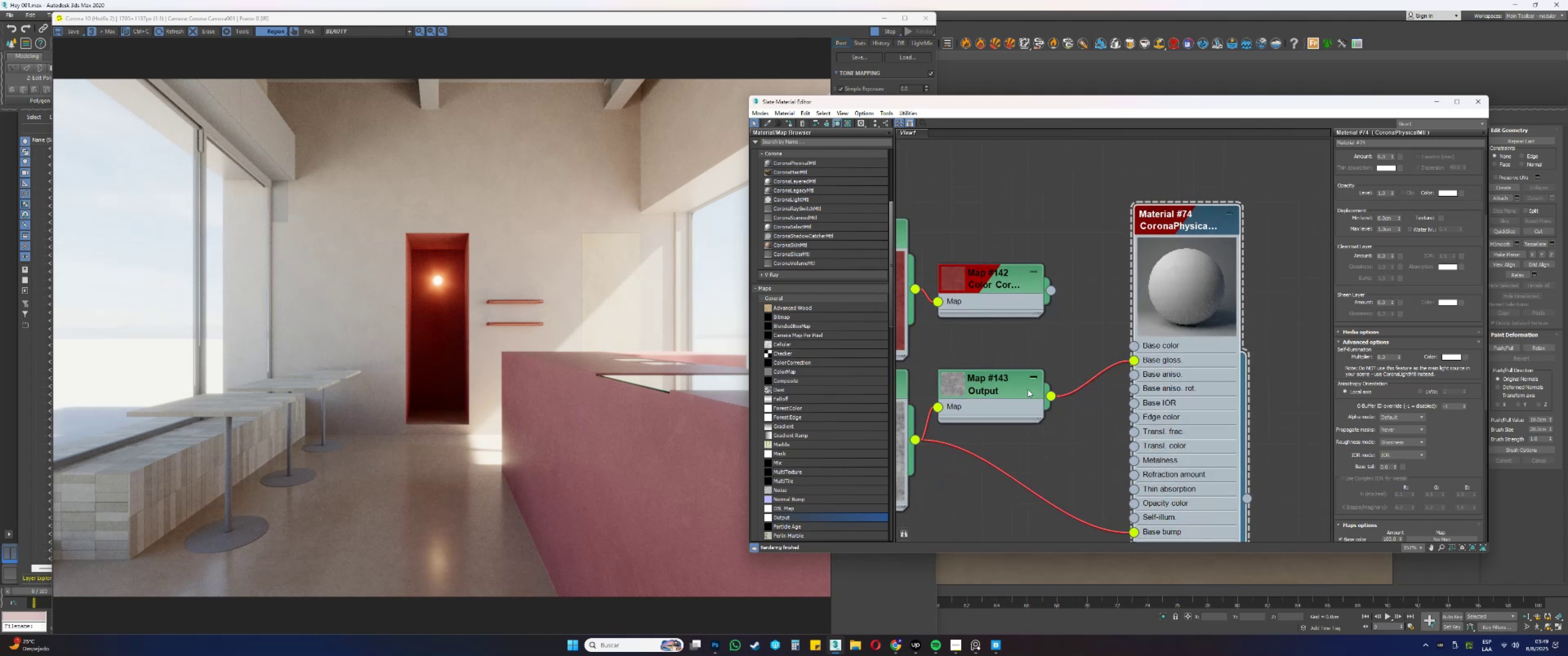 
double_click([996, 384])
 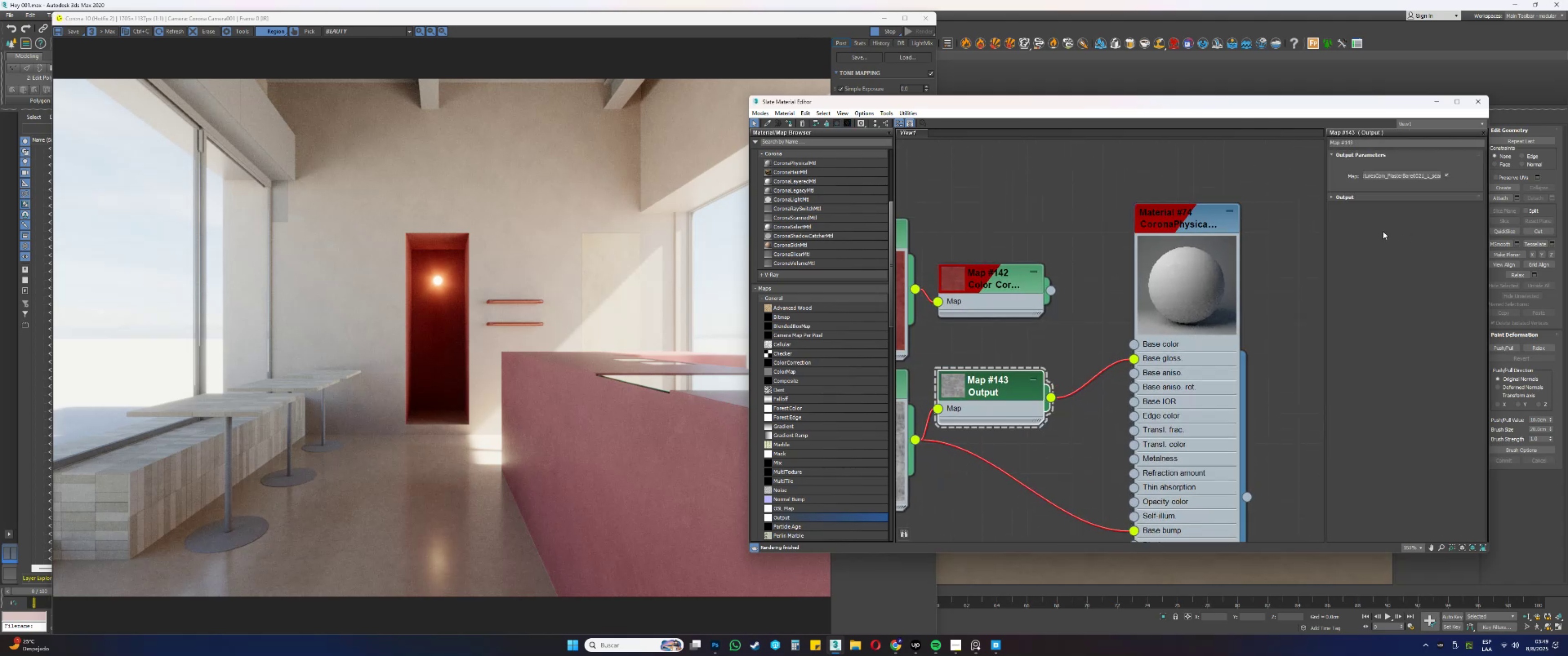 
left_click([1341, 194])
 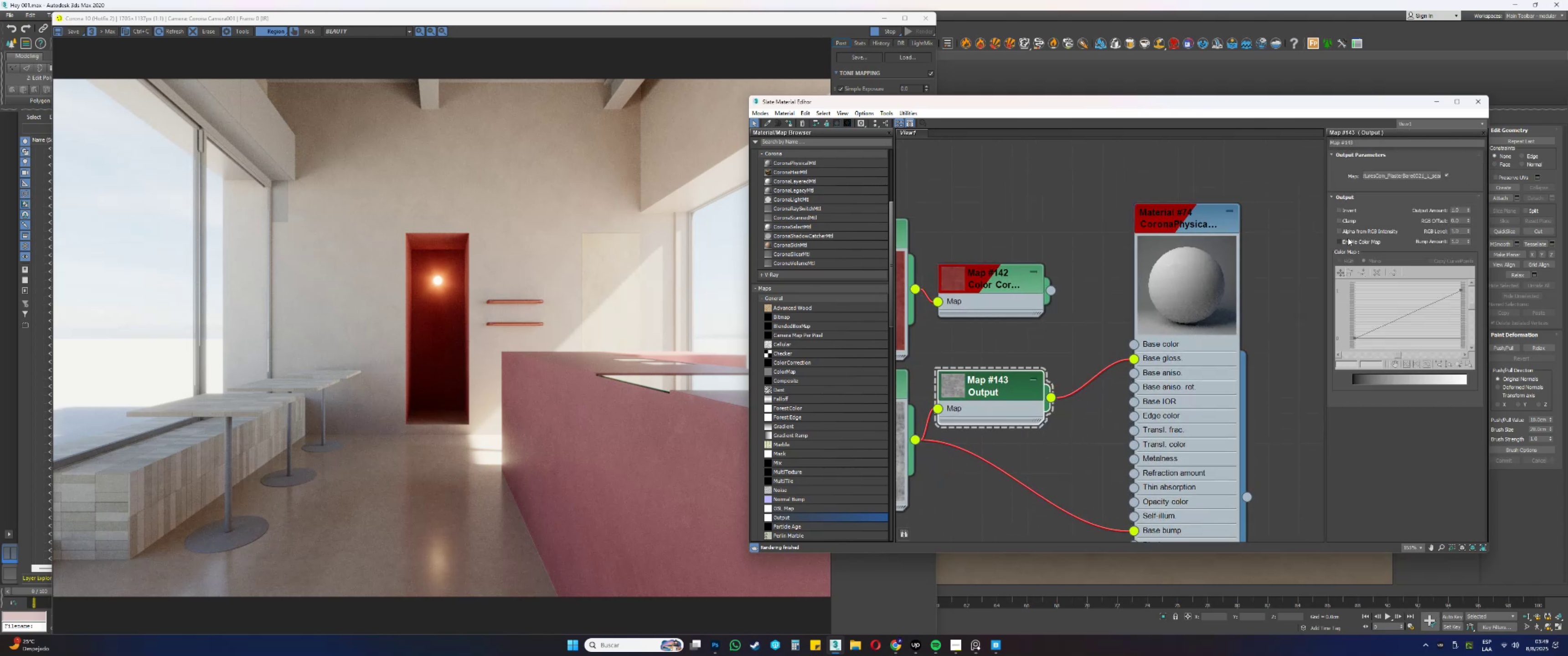 
left_click([1348, 239])
 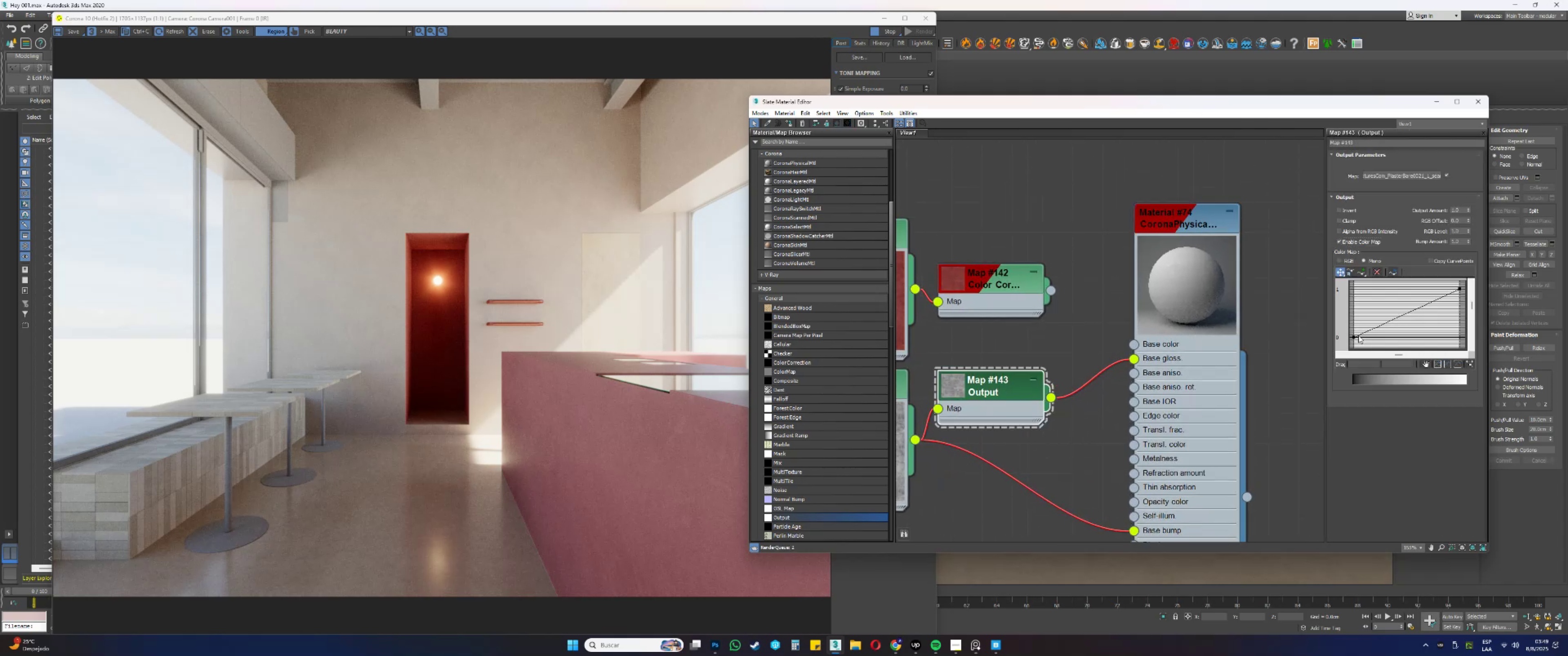 
left_click_drag(start_coordinate=[1354, 337], to_coordinate=[1350, 302])
 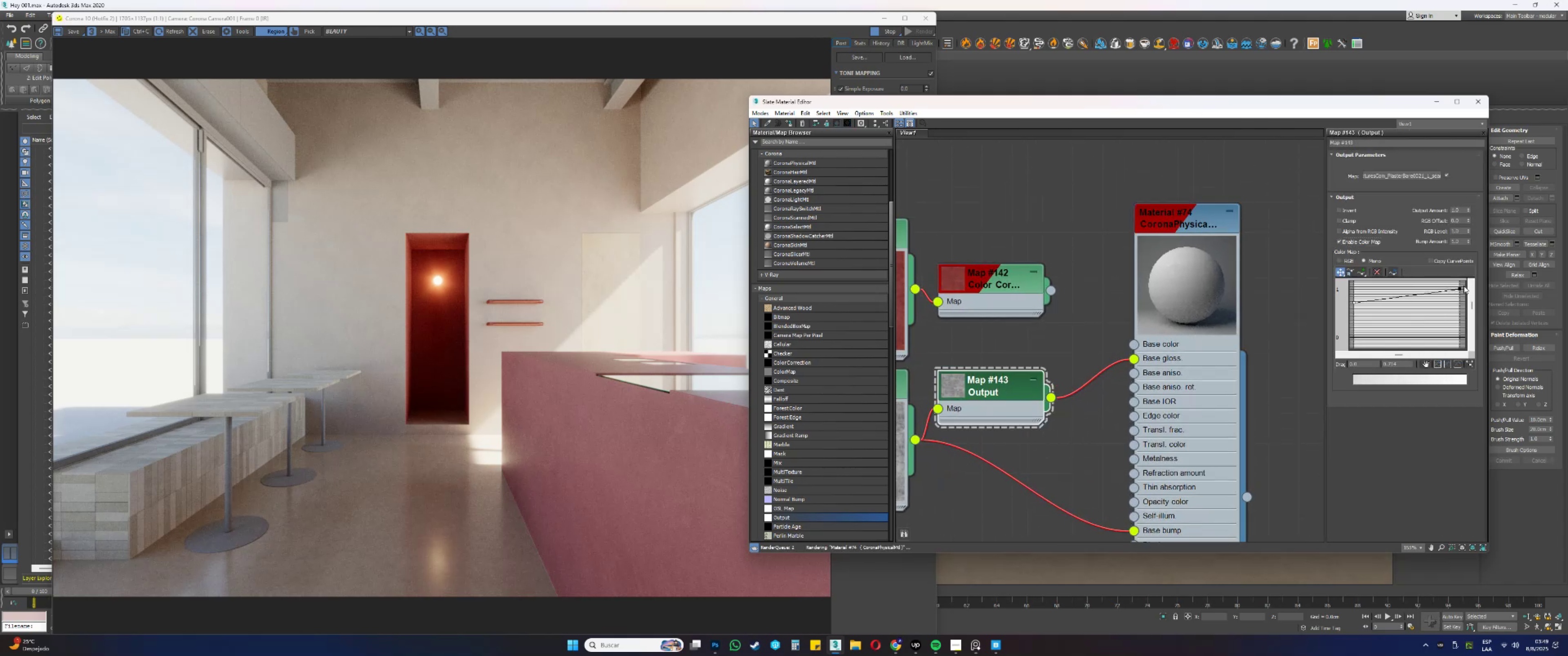 
left_click_drag(start_coordinate=[1458, 288], to_coordinate=[1460, 293])
 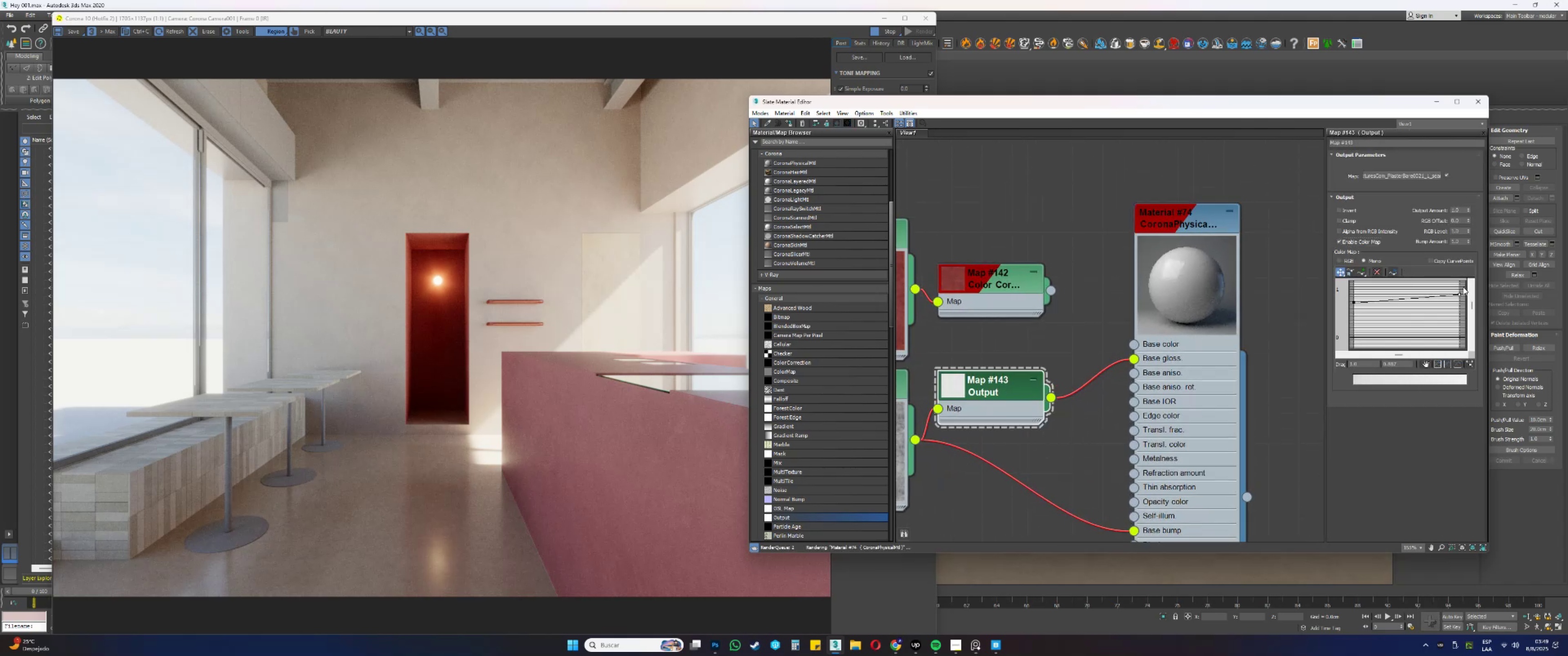 
left_click_drag(start_coordinate=[1463, 287], to_coordinate=[1303, 333])
 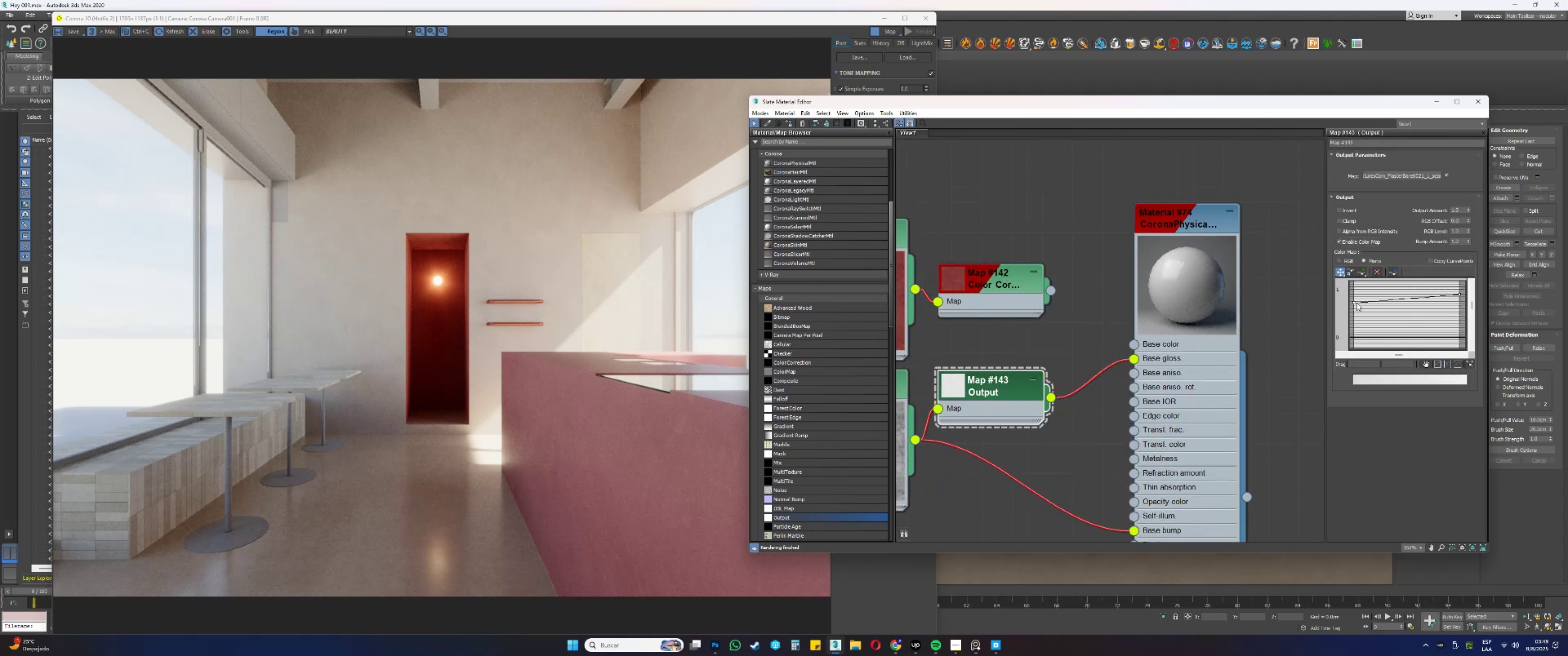 
left_click_drag(start_coordinate=[1355, 302], to_coordinate=[1354, 310])
 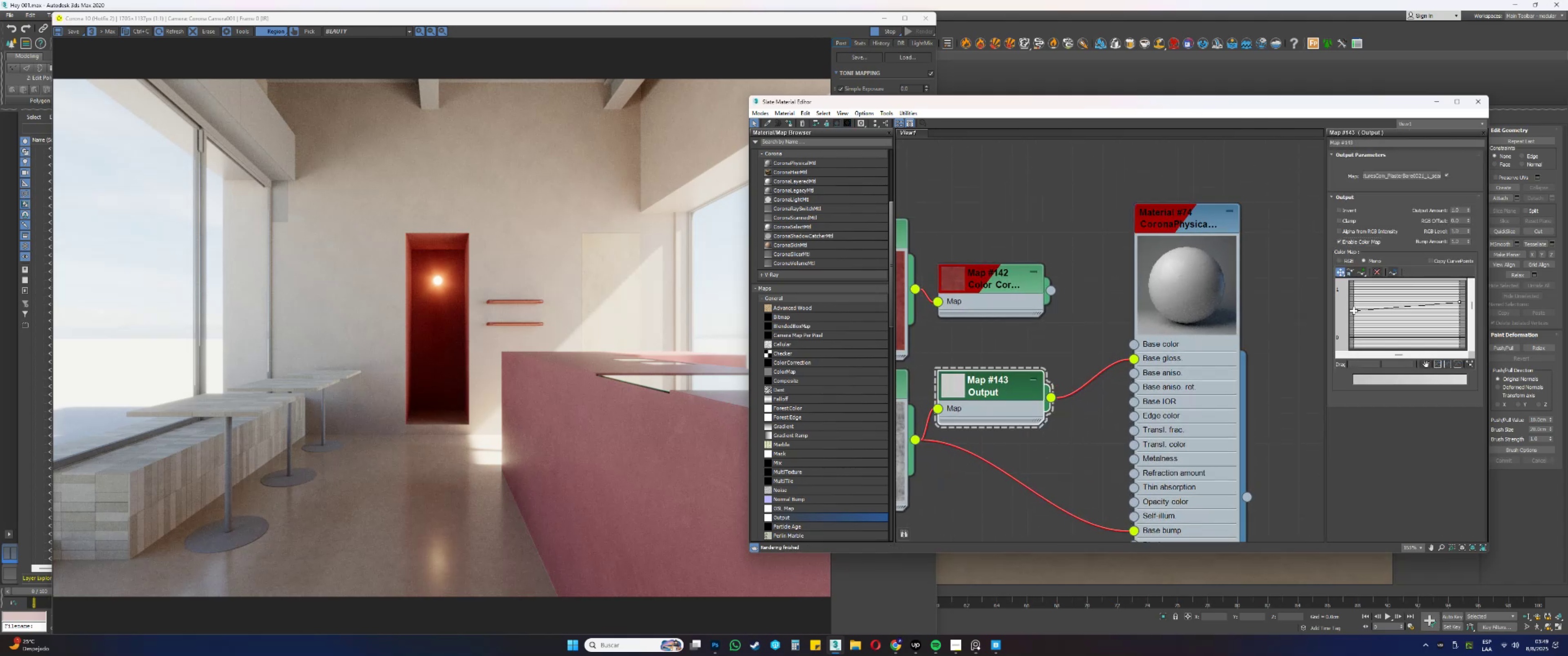 
left_click_drag(start_coordinate=[1354, 311], to_coordinate=[1353, 315])
 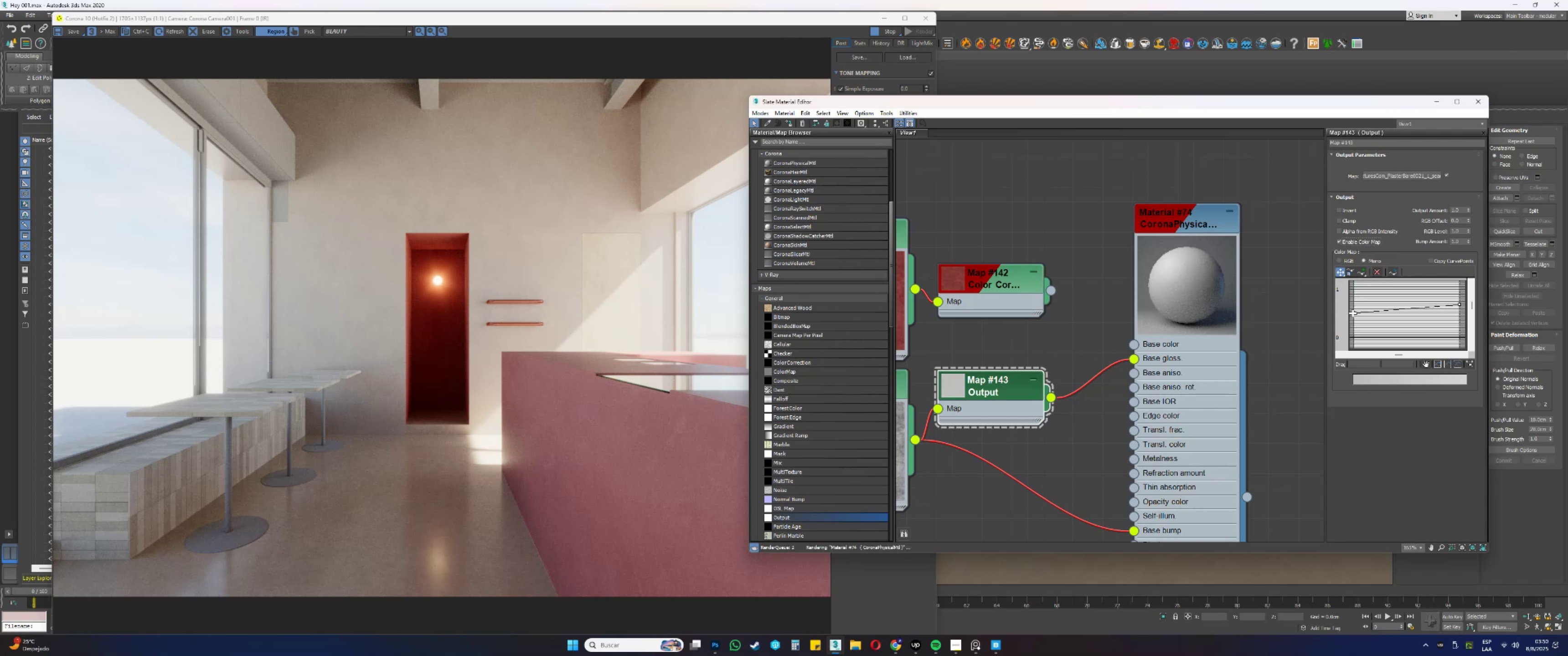 
left_click_drag(start_coordinate=[1353, 314], to_coordinate=[1351, 312])
 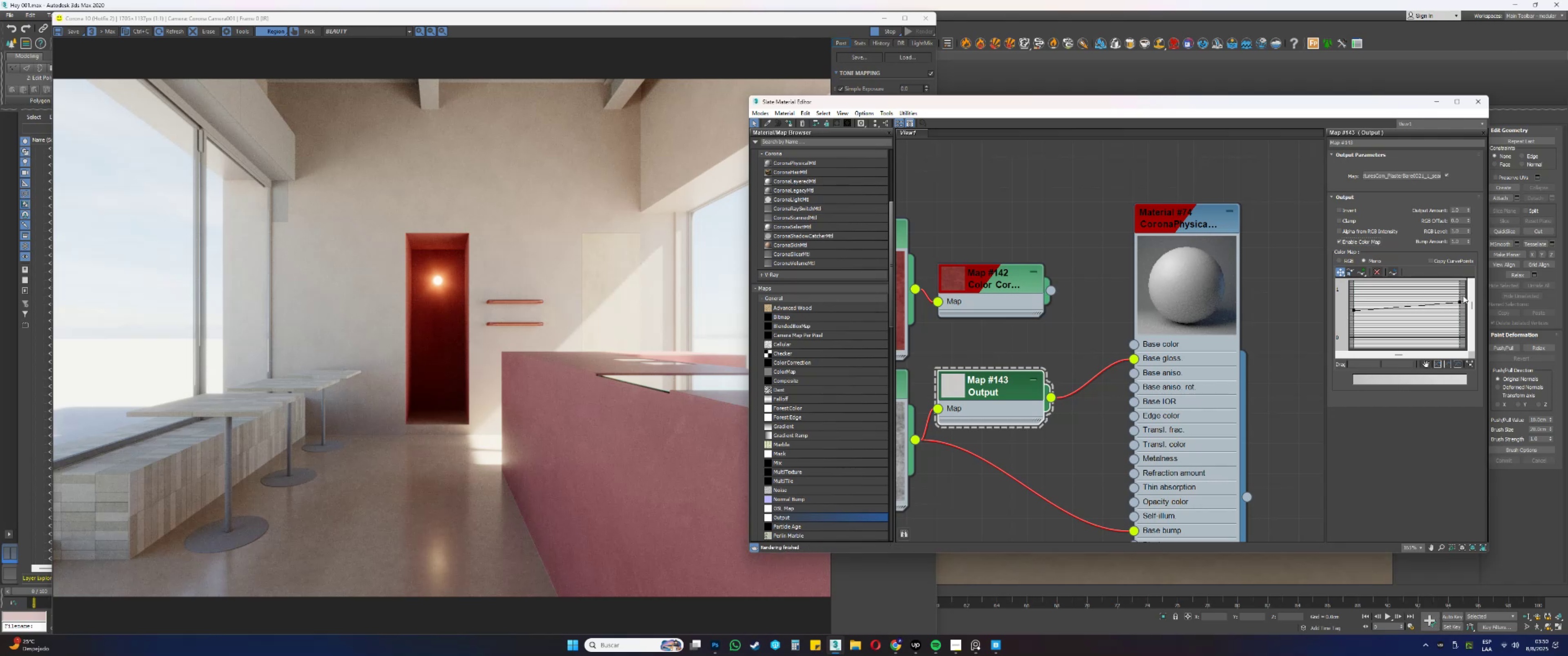 
left_click_drag(start_coordinate=[1459, 303], to_coordinate=[1462, 298])
 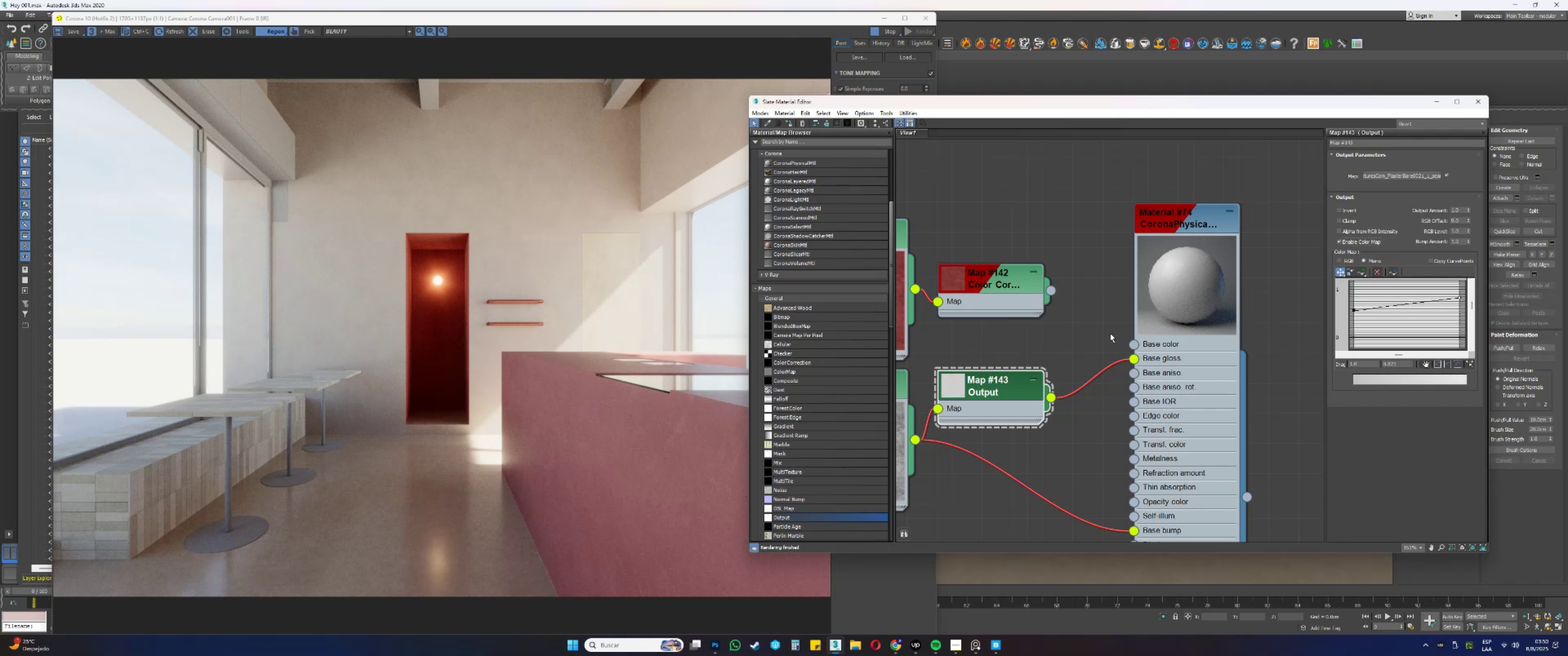 
left_click_drag(start_coordinate=[1052, 286], to_coordinate=[1131, 345])
 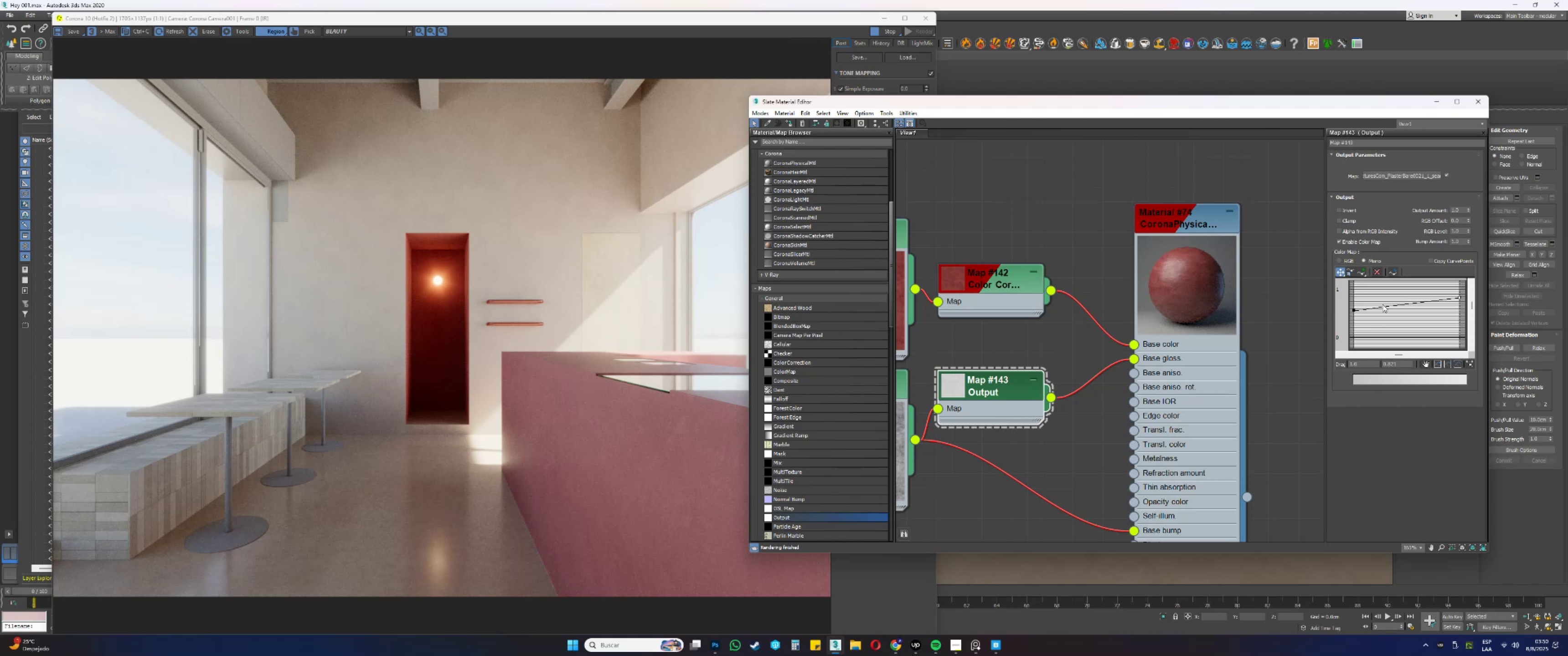 
left_click_drag(start_coordinate=[1459, 298], to_coordinate=[1460, 302])
 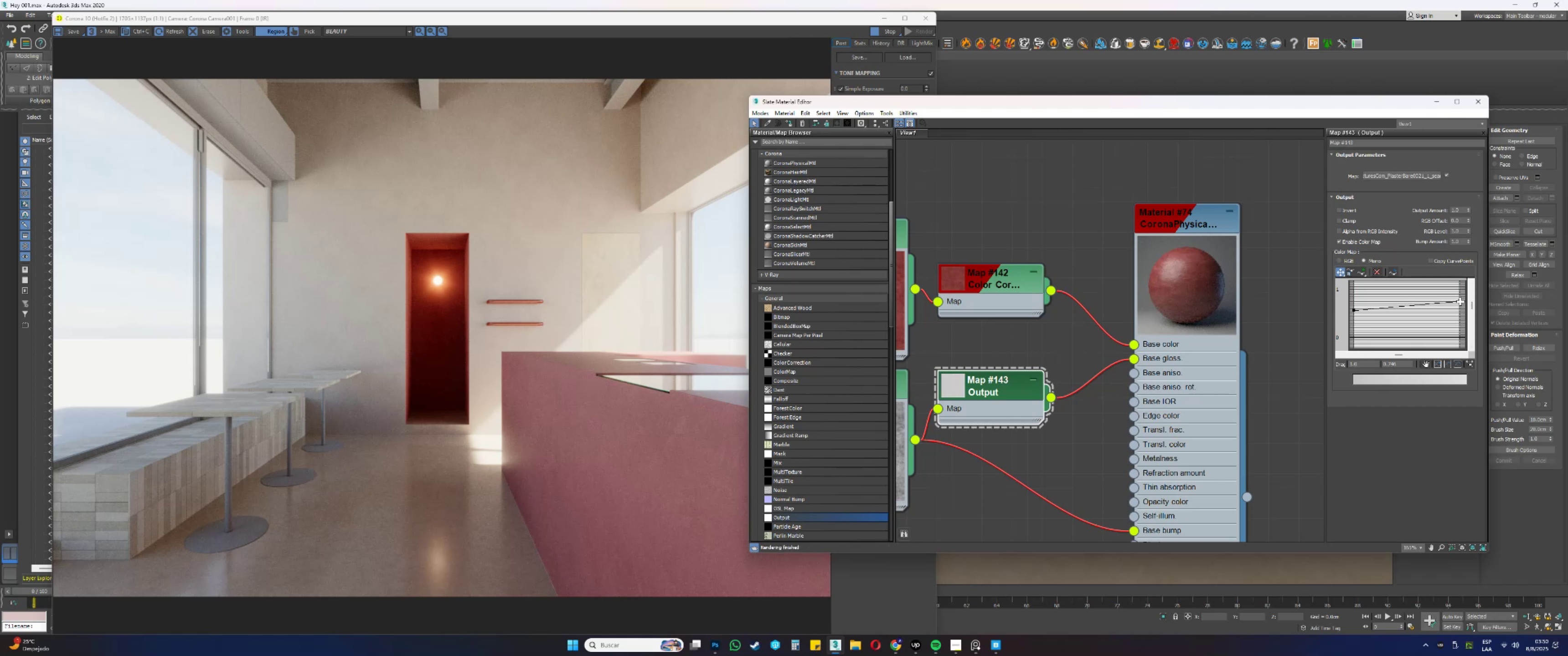 
scroll: coordinate [1050, 291], scroll_direction: down, amount: 9.0
 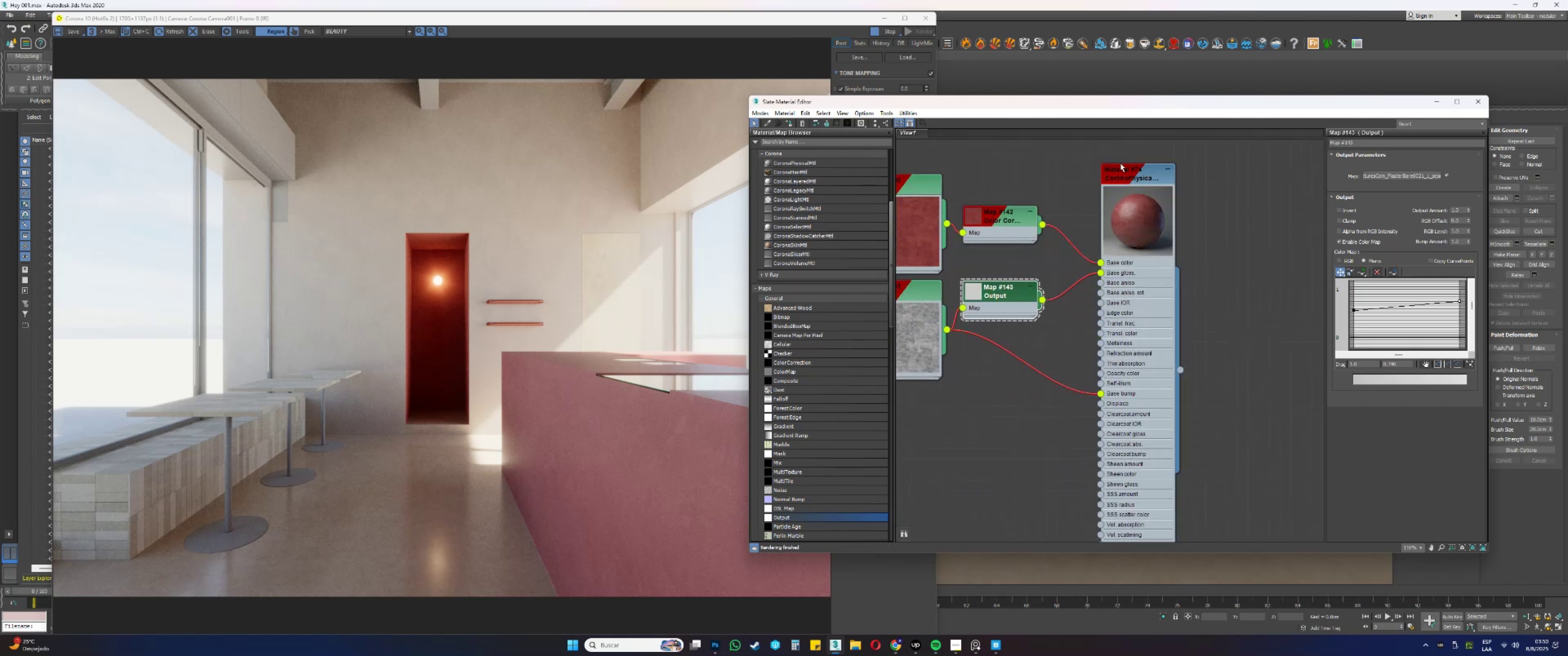 
double_click([1121, 169])
 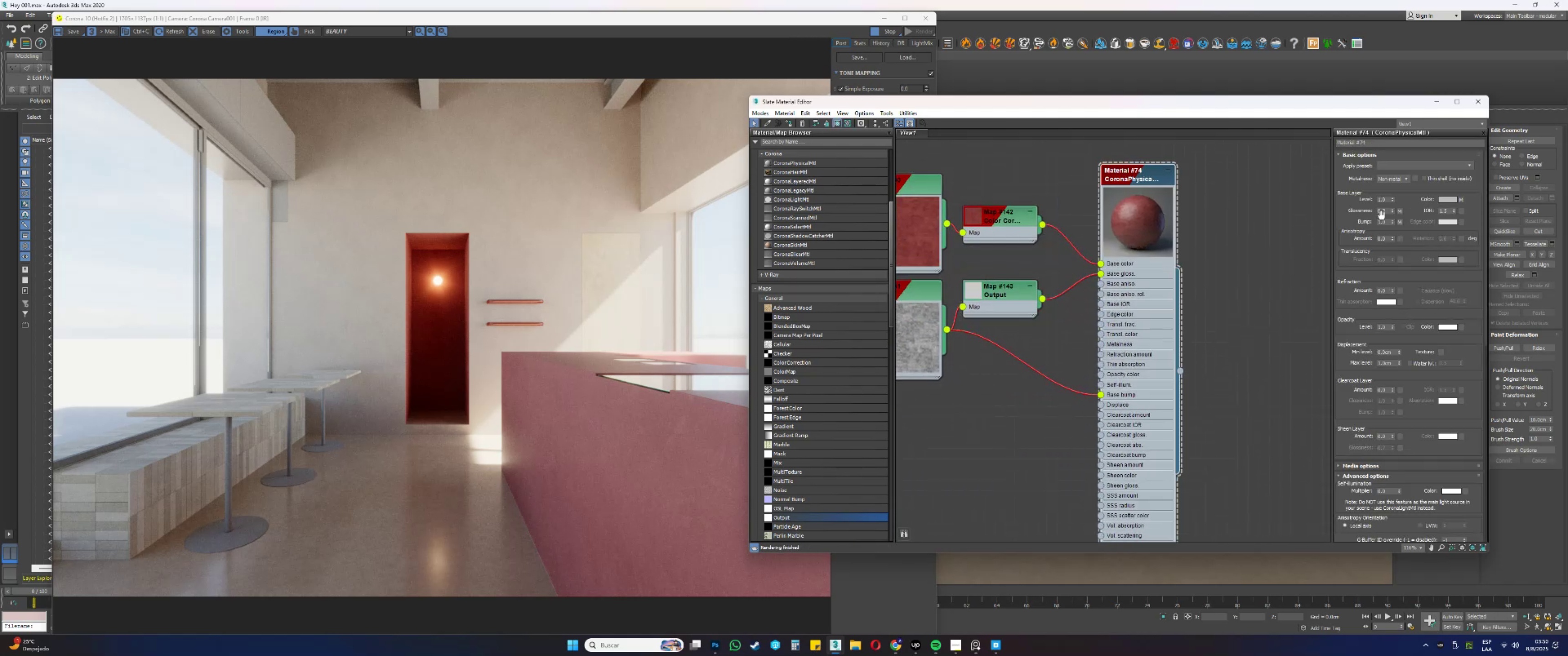 
double_click([1386, 222])
 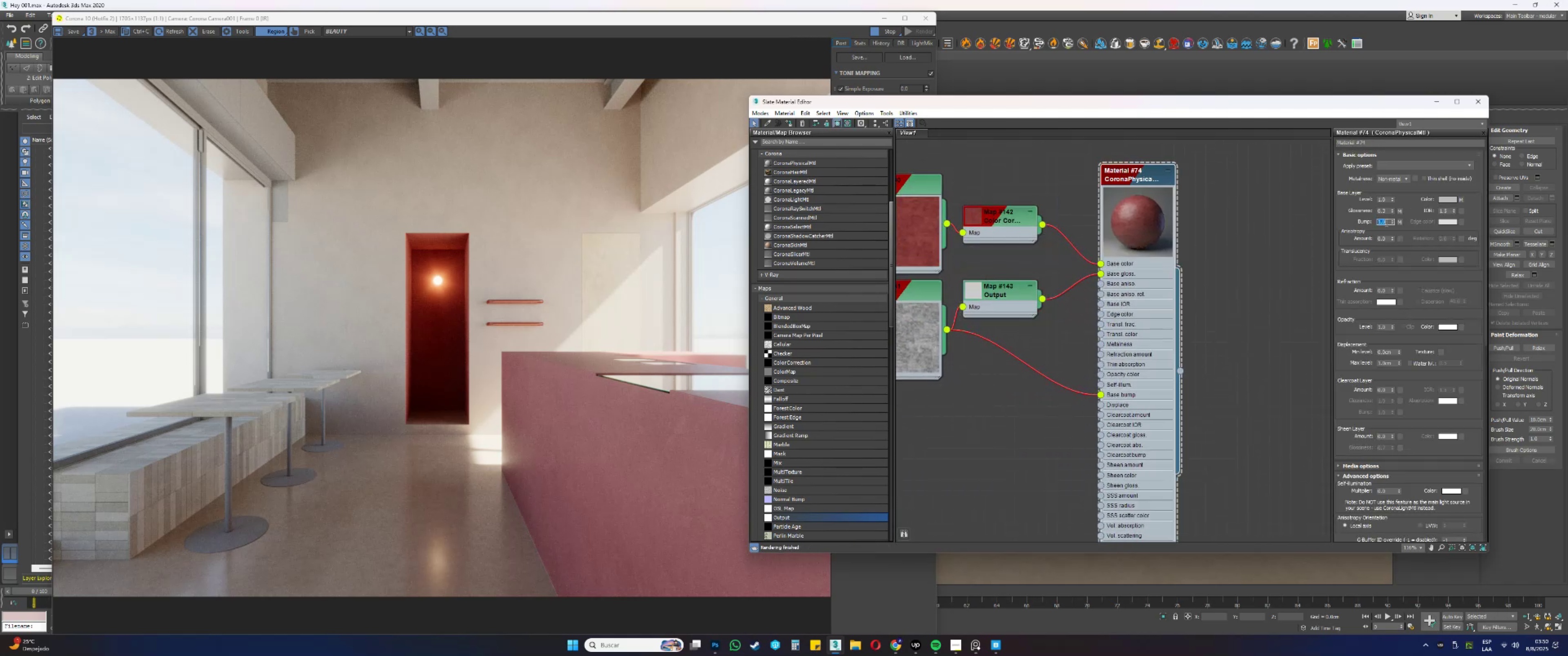 
key(NumpadDecimal)
 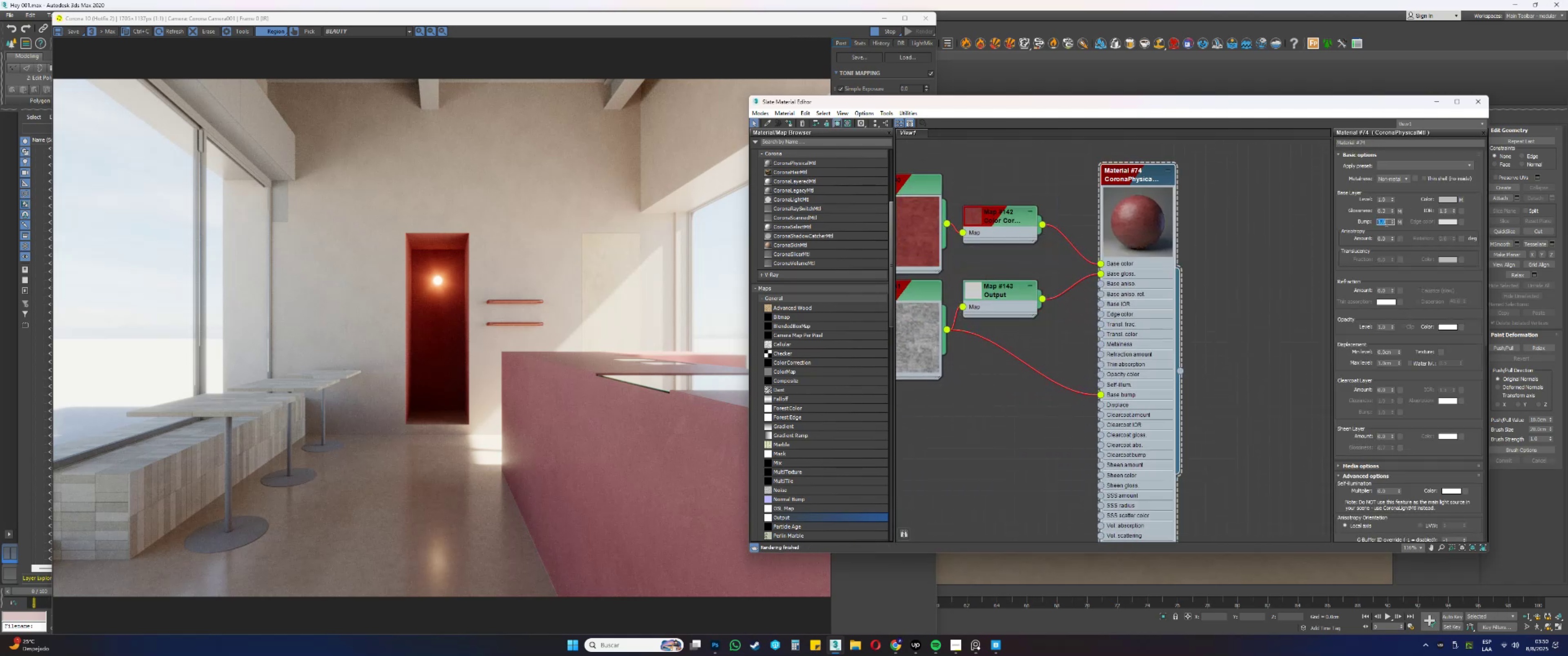 
key(Numpad1)
 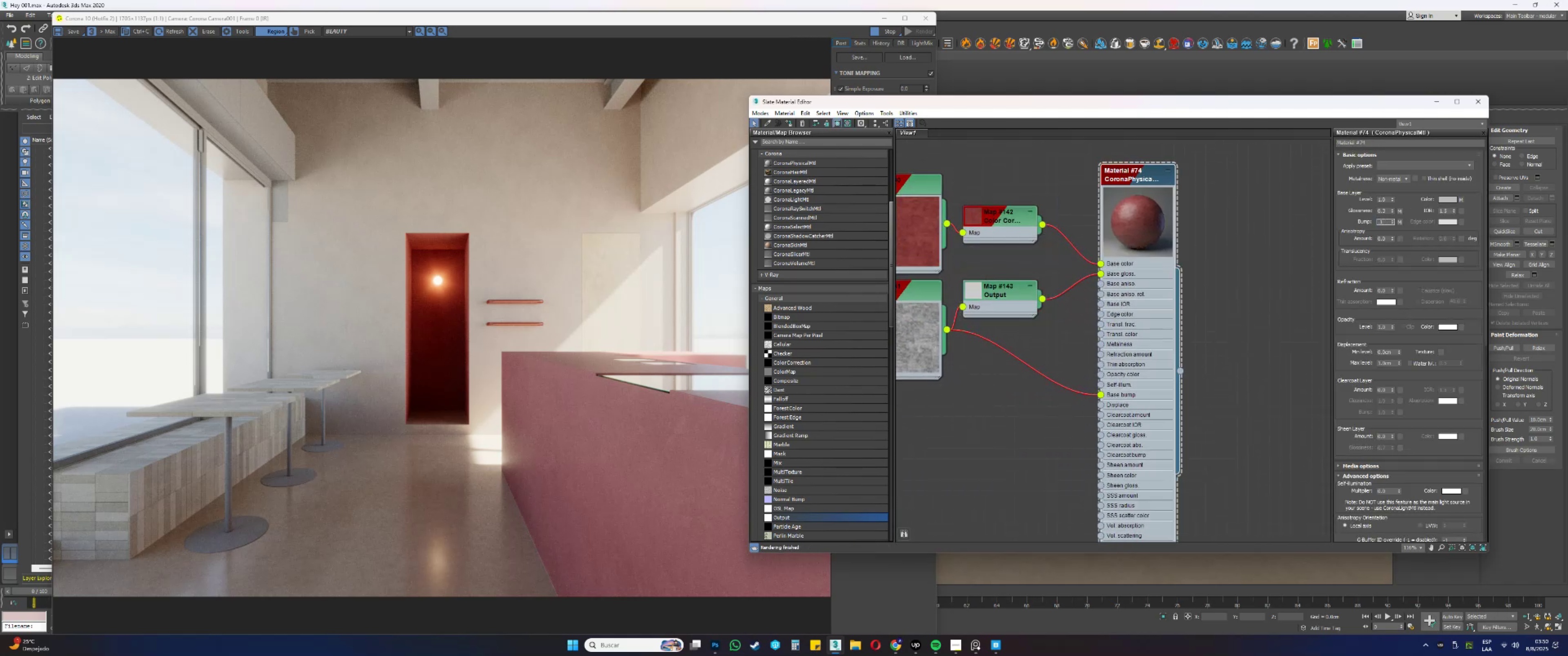 
key(NumpadEnter)
 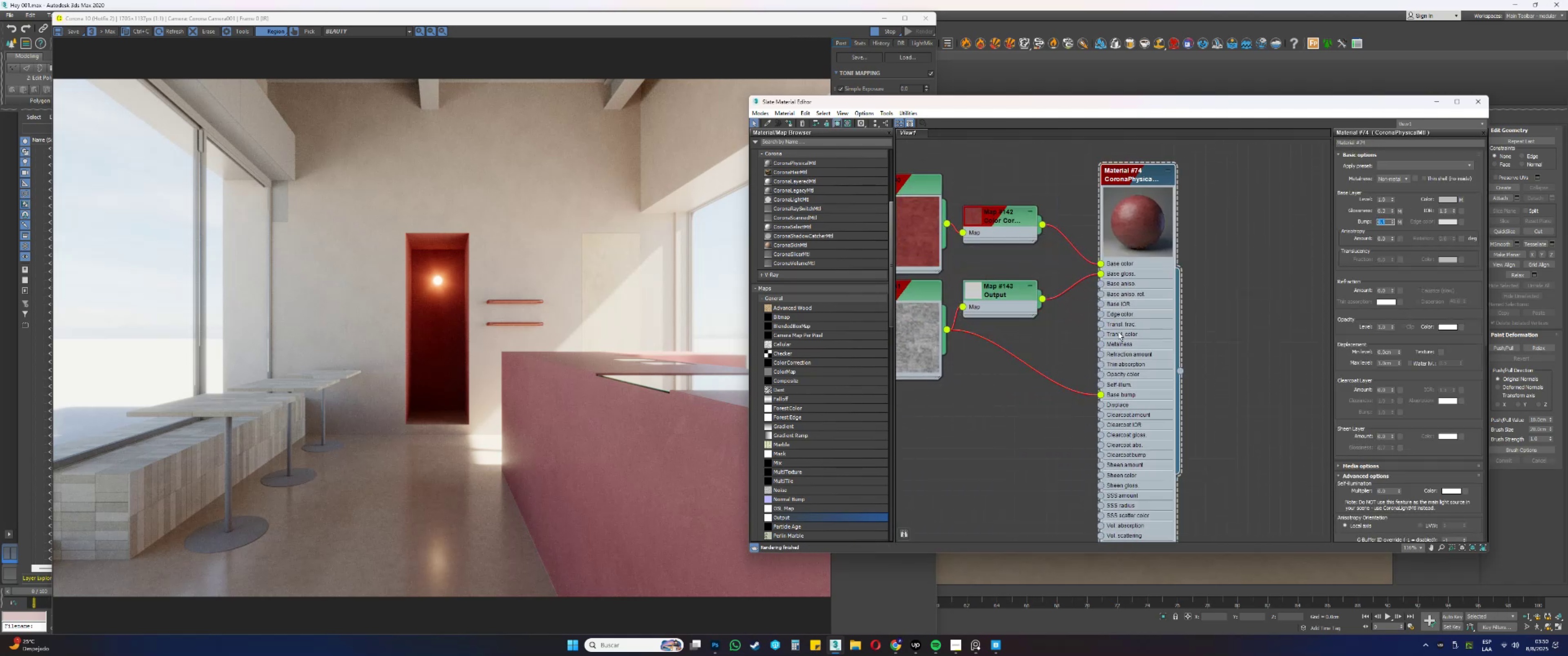 
scroll: coordinate [1119, 323], scroll_direction: down, amount: 12.0
 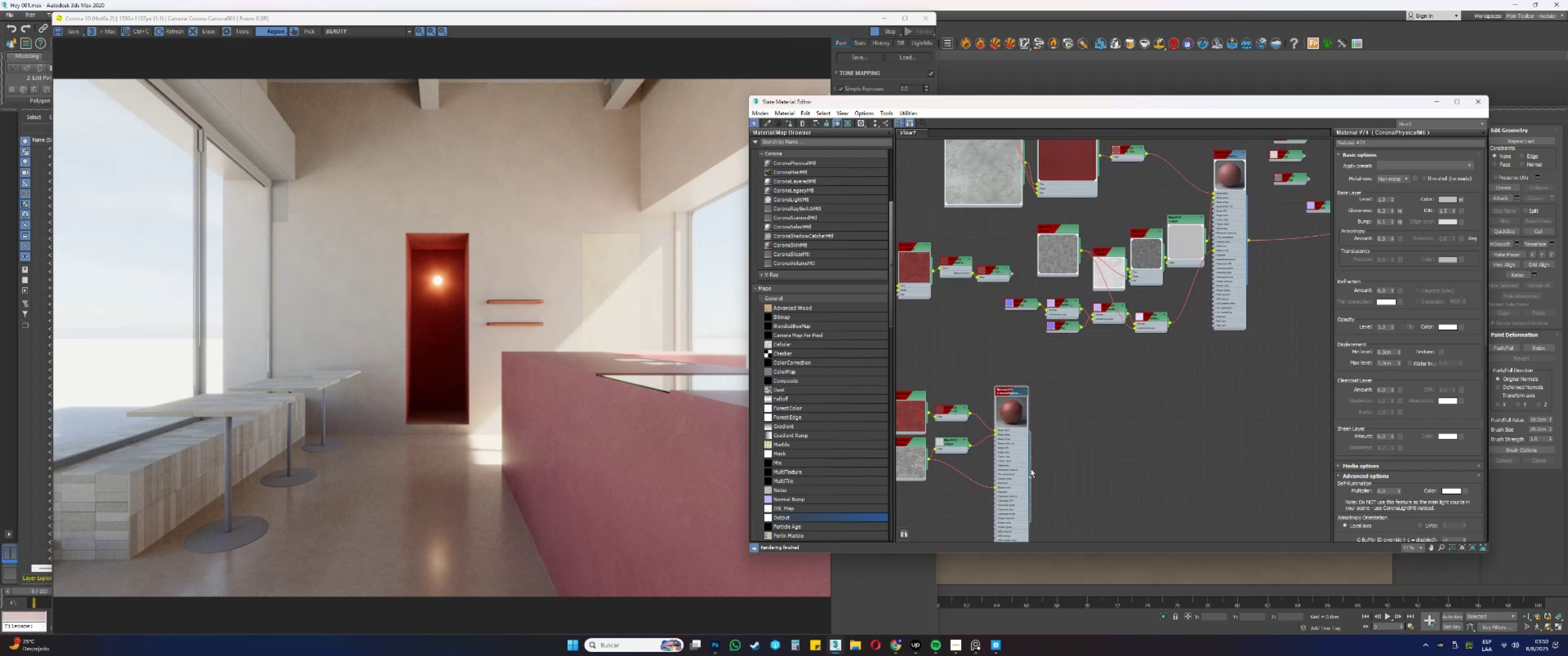 
left_click_drag(start_coordinate=[1031, 477], to_coordinate=[1066, 440])
 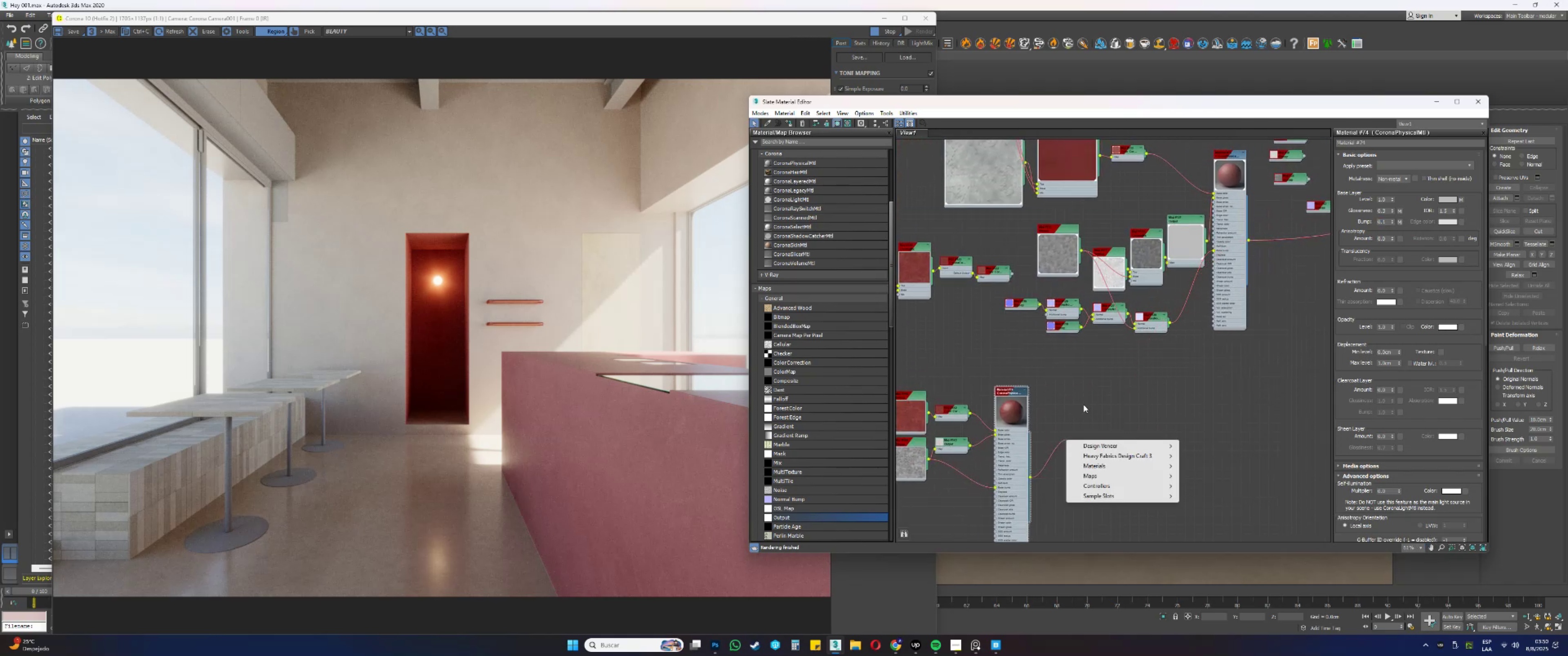 
left_click([1084, 399])
 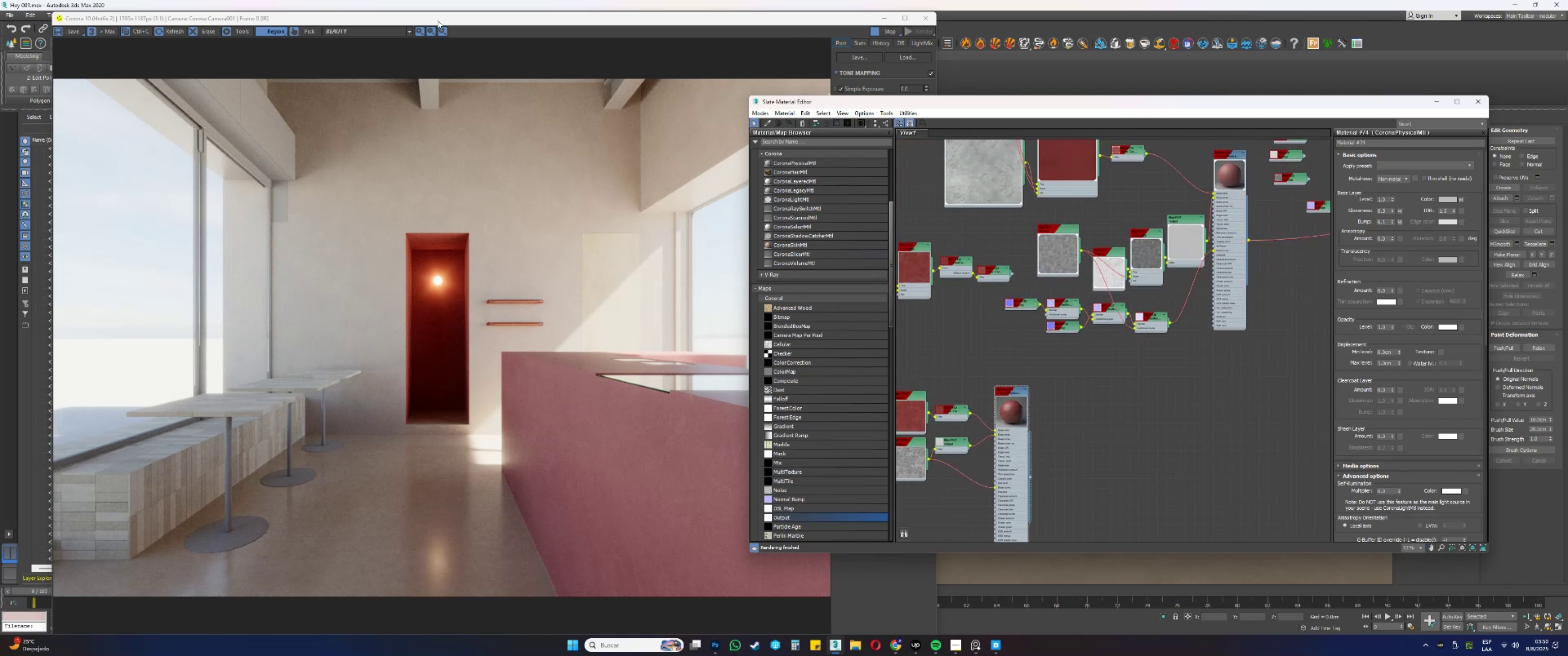 
left_click([444, 19])
 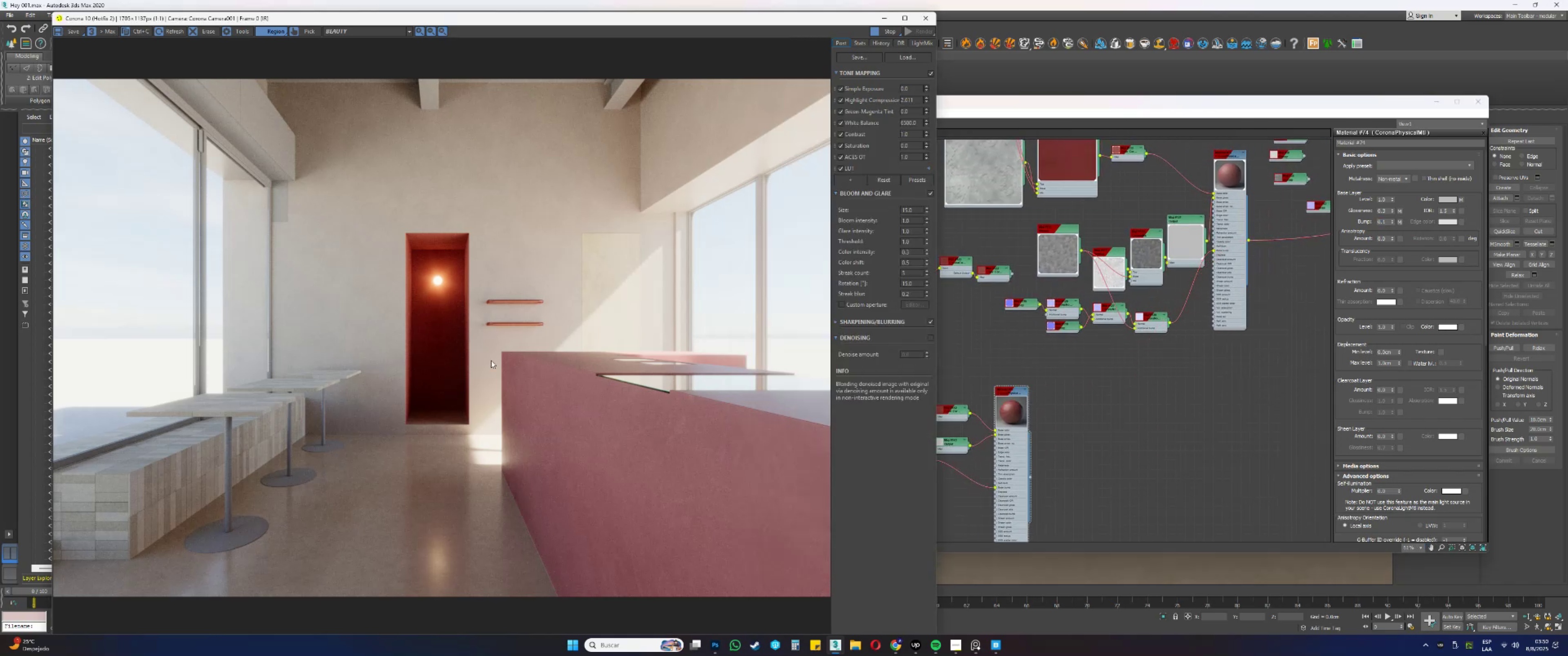 
left_click_drag(start_coordinate=[490, 341], to_coordinate=[933, 656])
 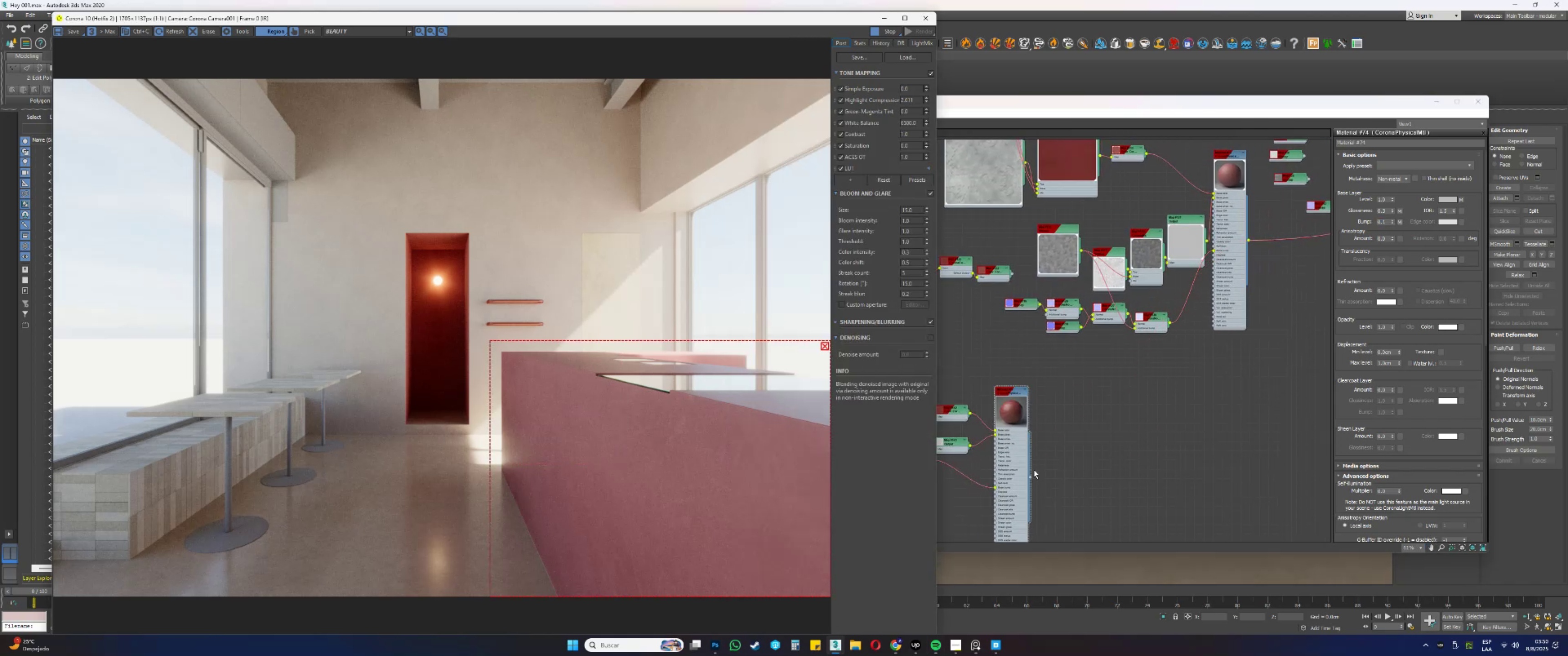 
left_click_drag(start_coordinate=[1030, 477], to_coordinate=[1248, 240])
 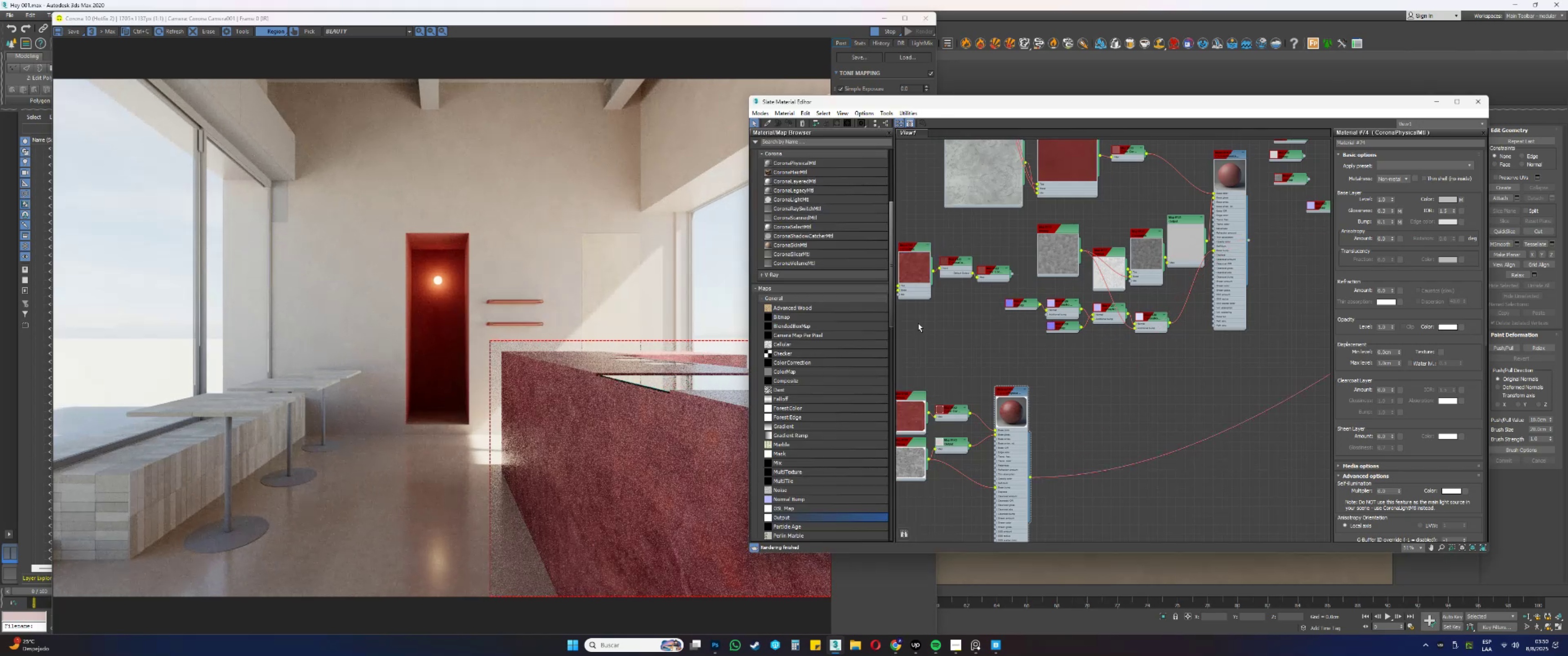 
wait(5.96)
 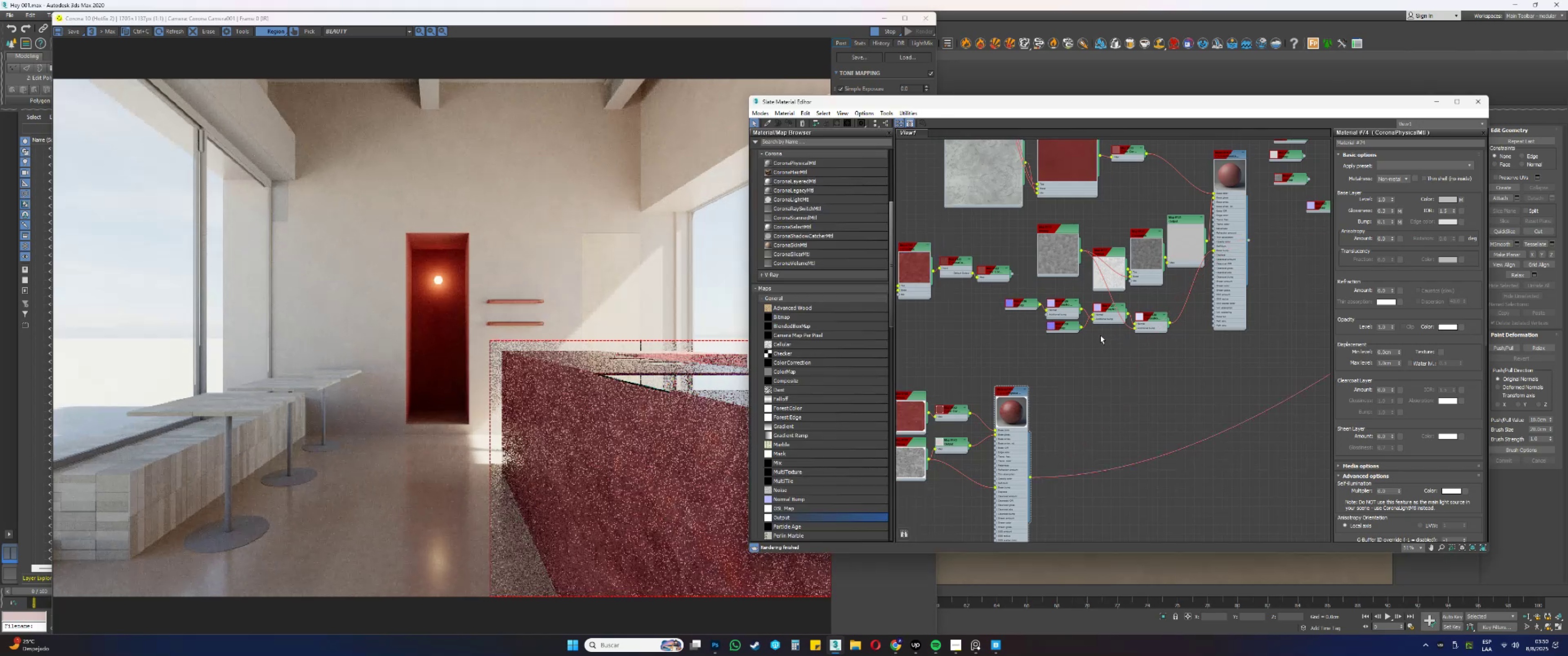 
mouse_move([830, 356])
 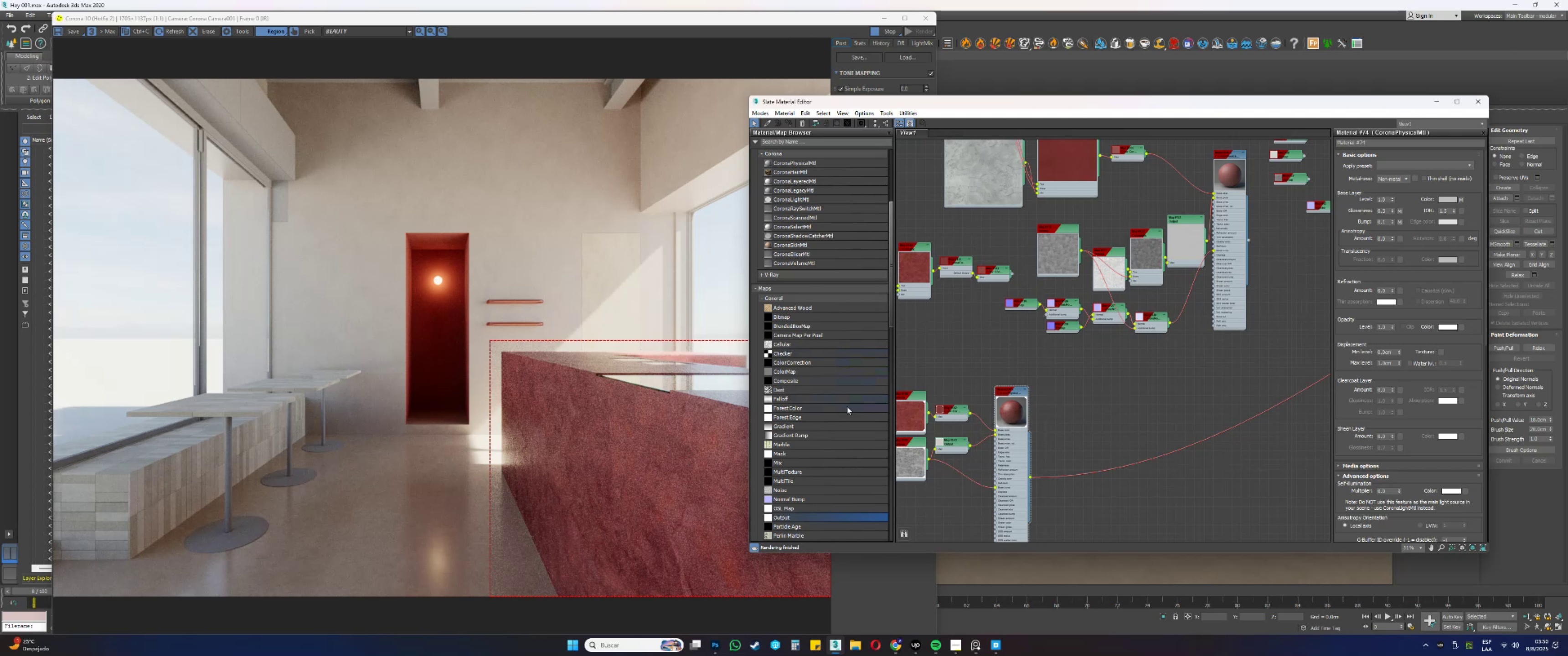 
scroll: coordinate [947, 416], scroll_direction: up, amount: 12.0
 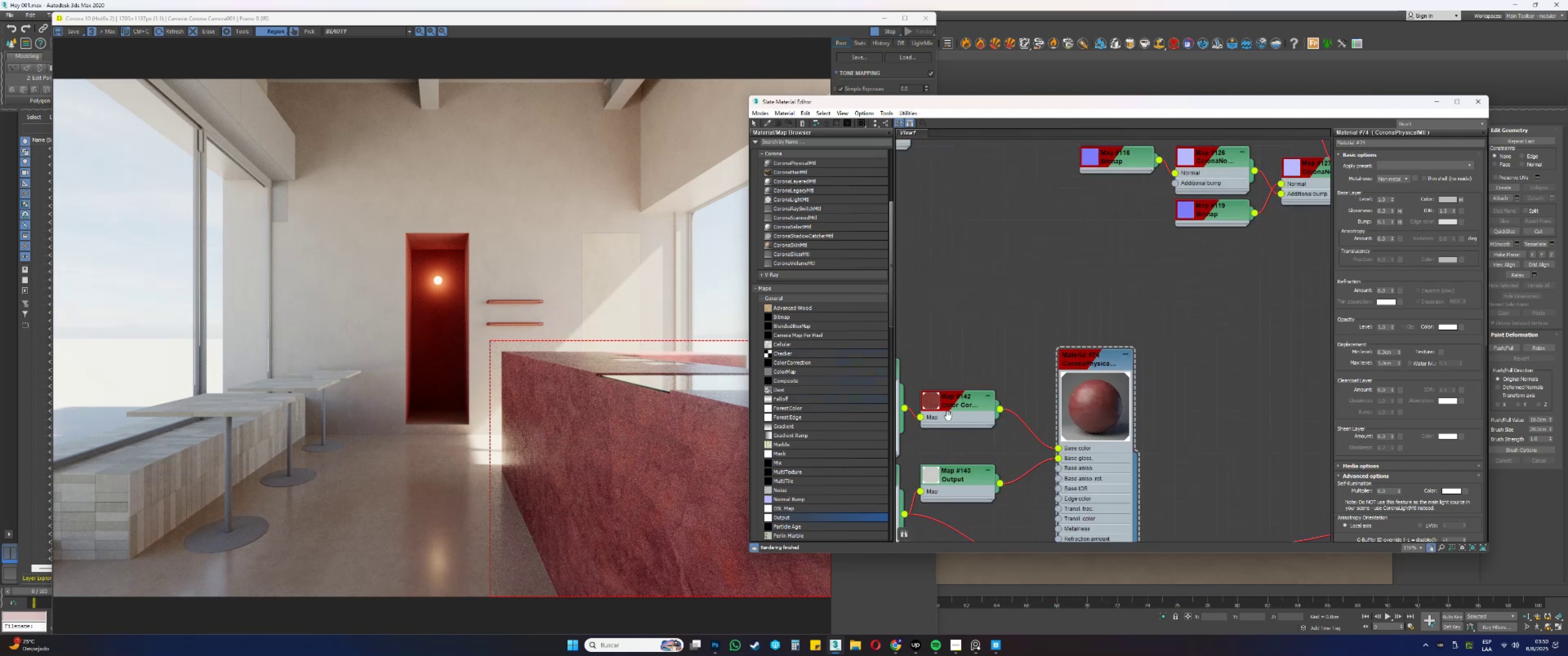 
mouse_move([1047, 394])
 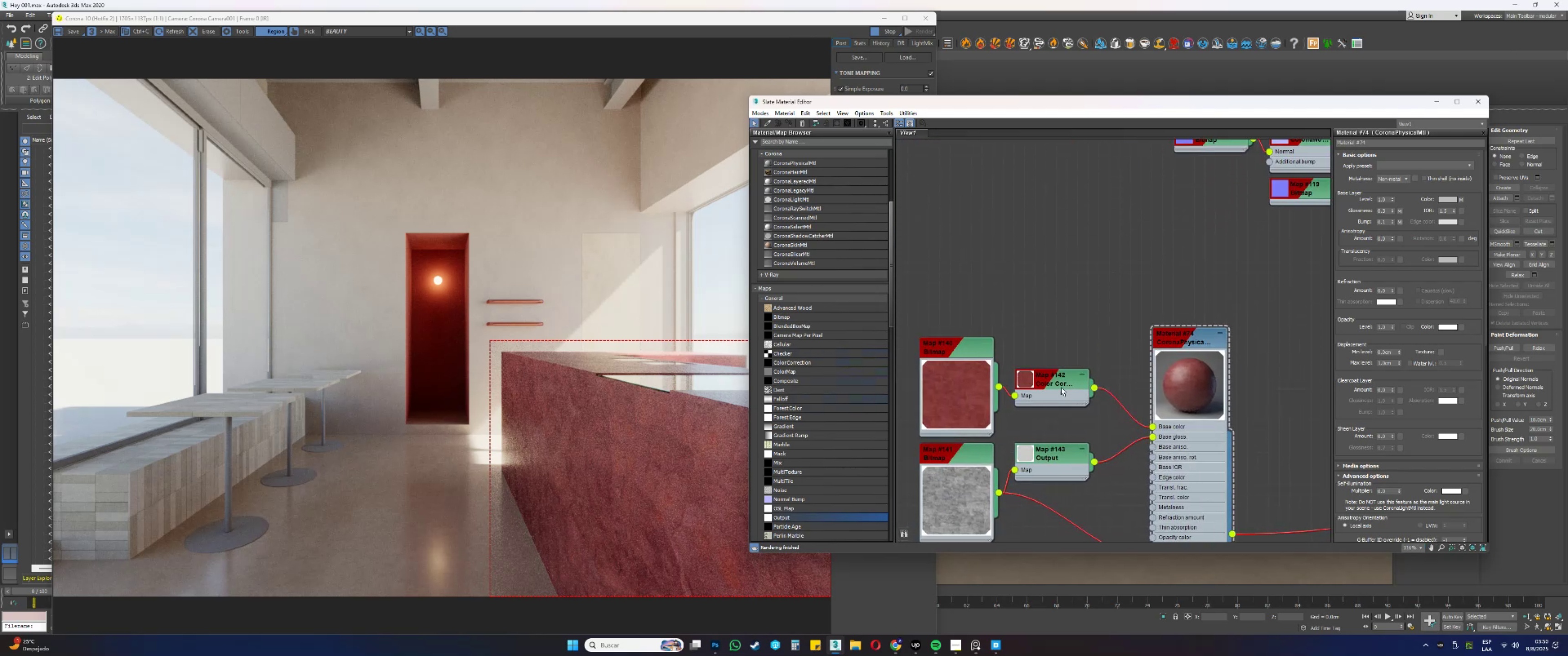 
double_click([1061, 387])
 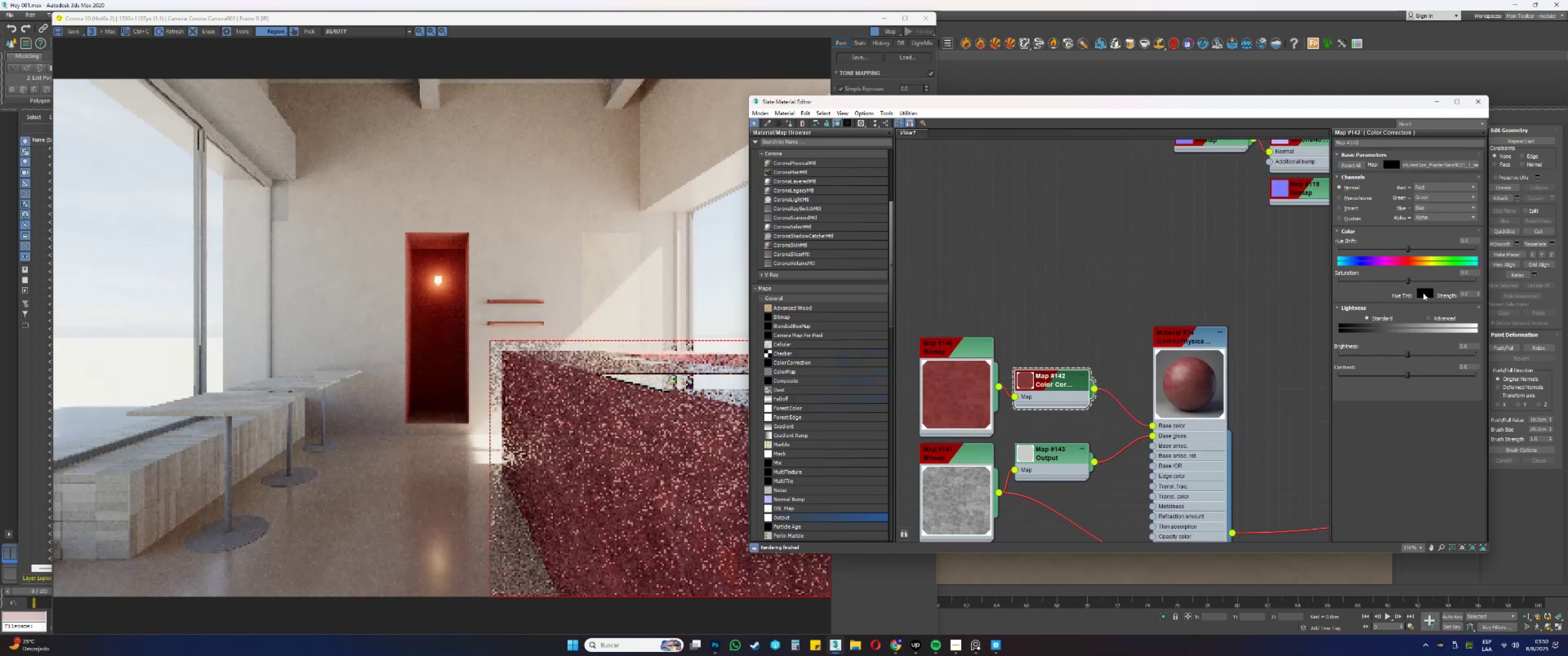 
left_click([1428, 317])
 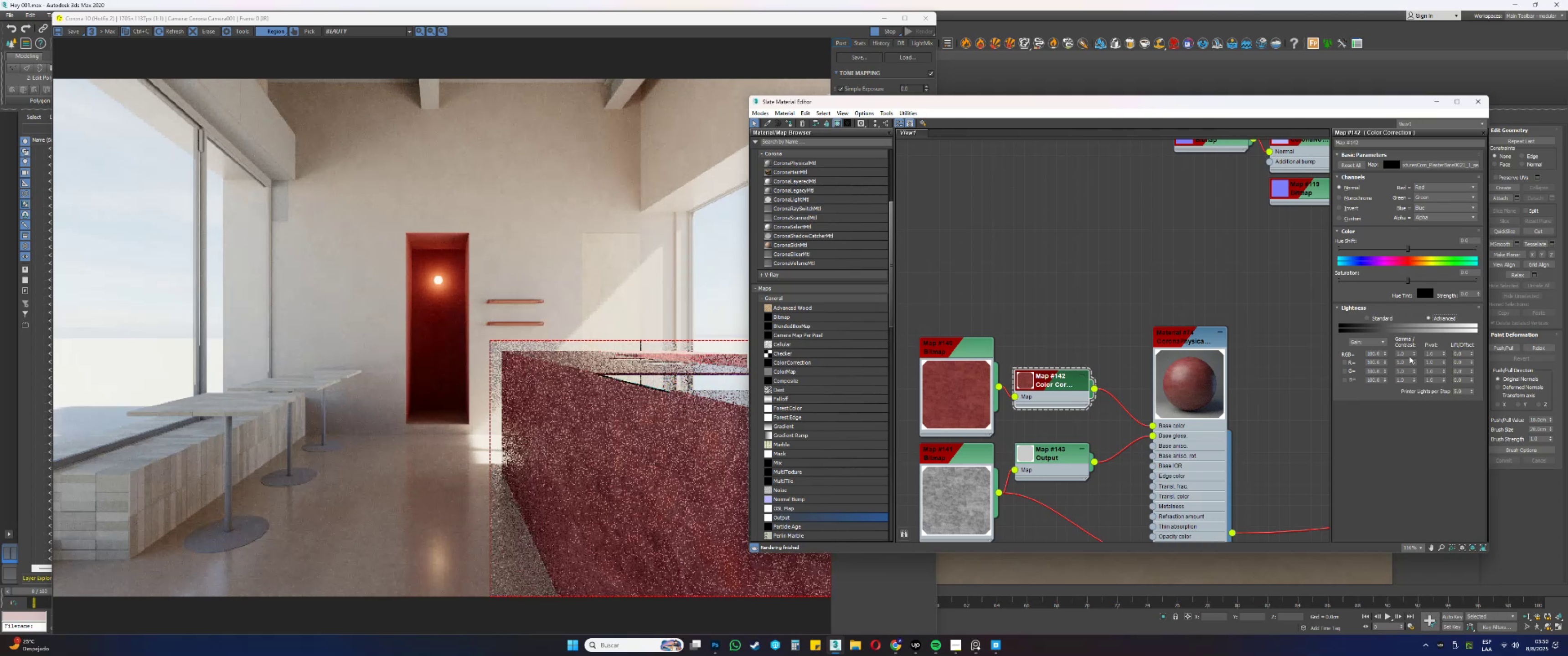 
double_click([1408, 354])
 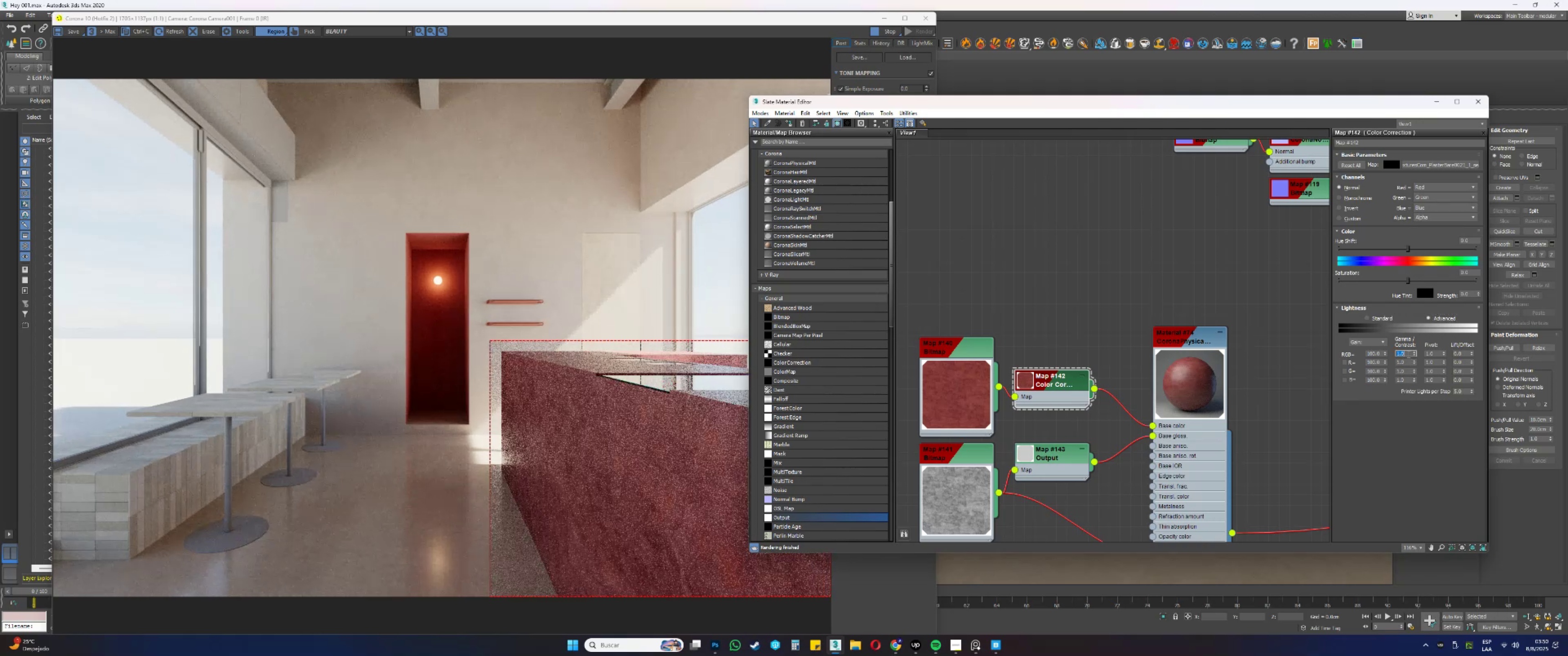 
key(Numpad1)
 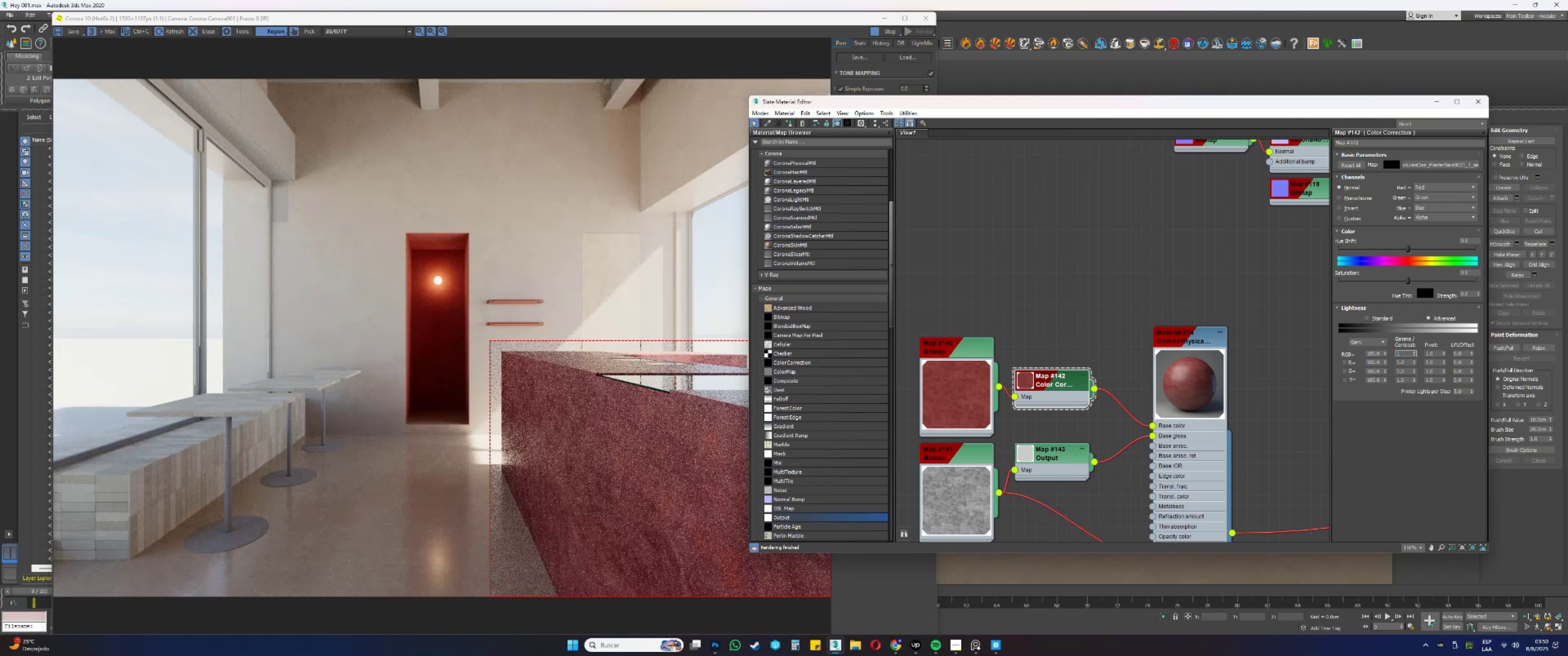 
key(NumpadDecimal)
 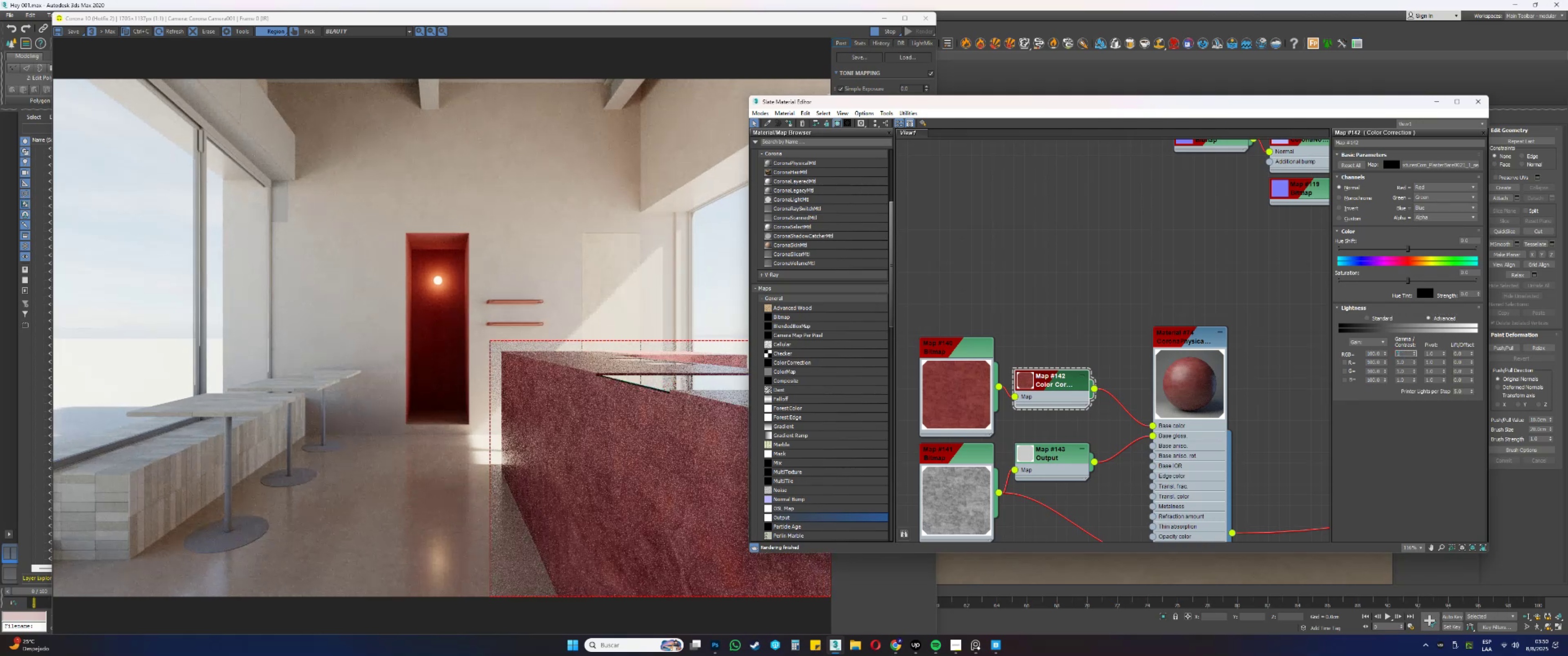 
key(Numpad2)
 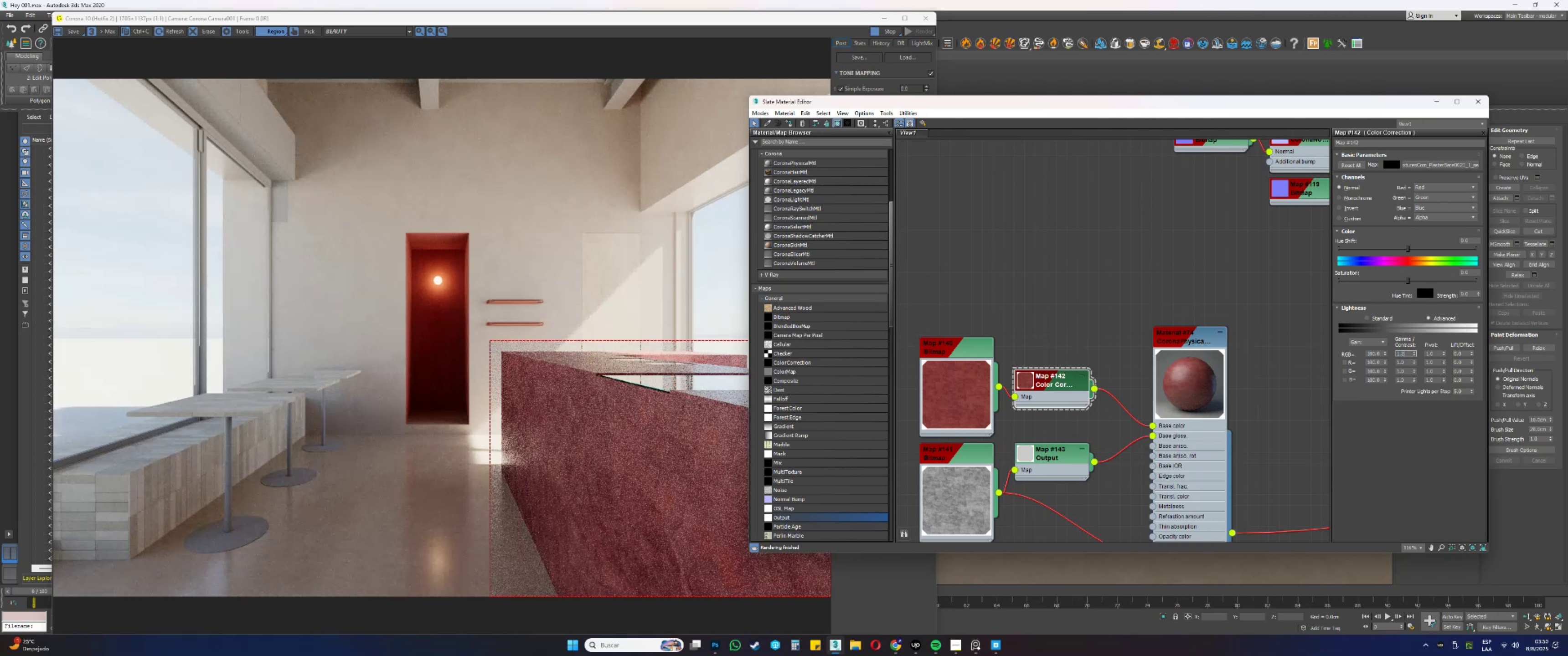 
key(NumpadEnter)
 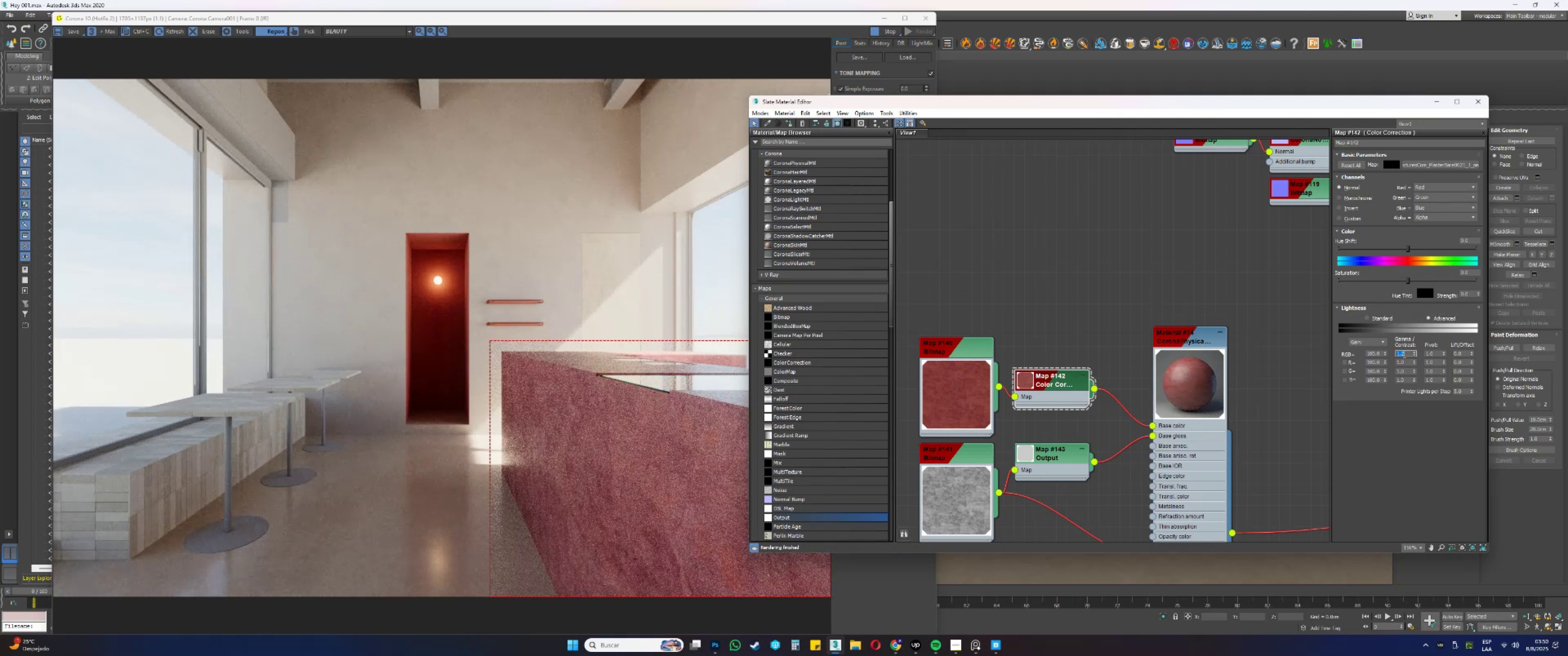 
wait(7.98)
 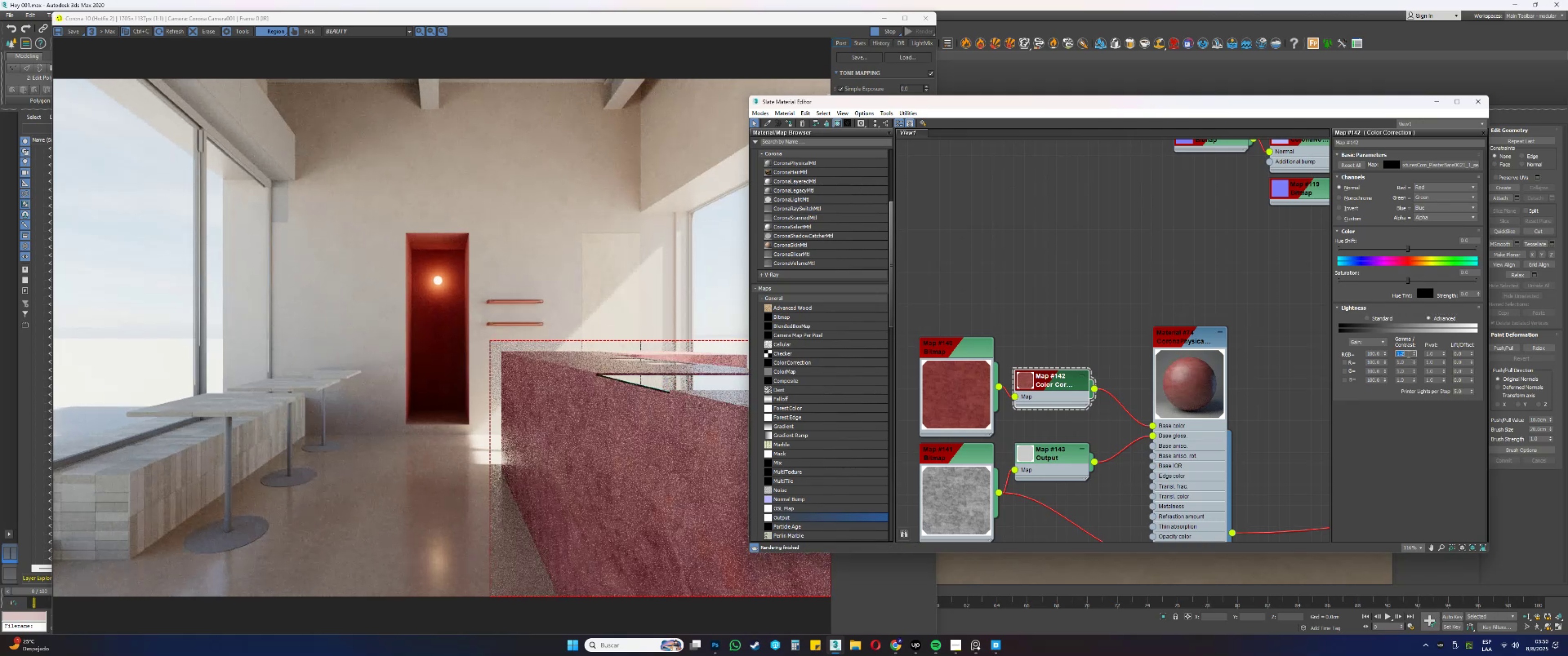 
key(Numpad1)
 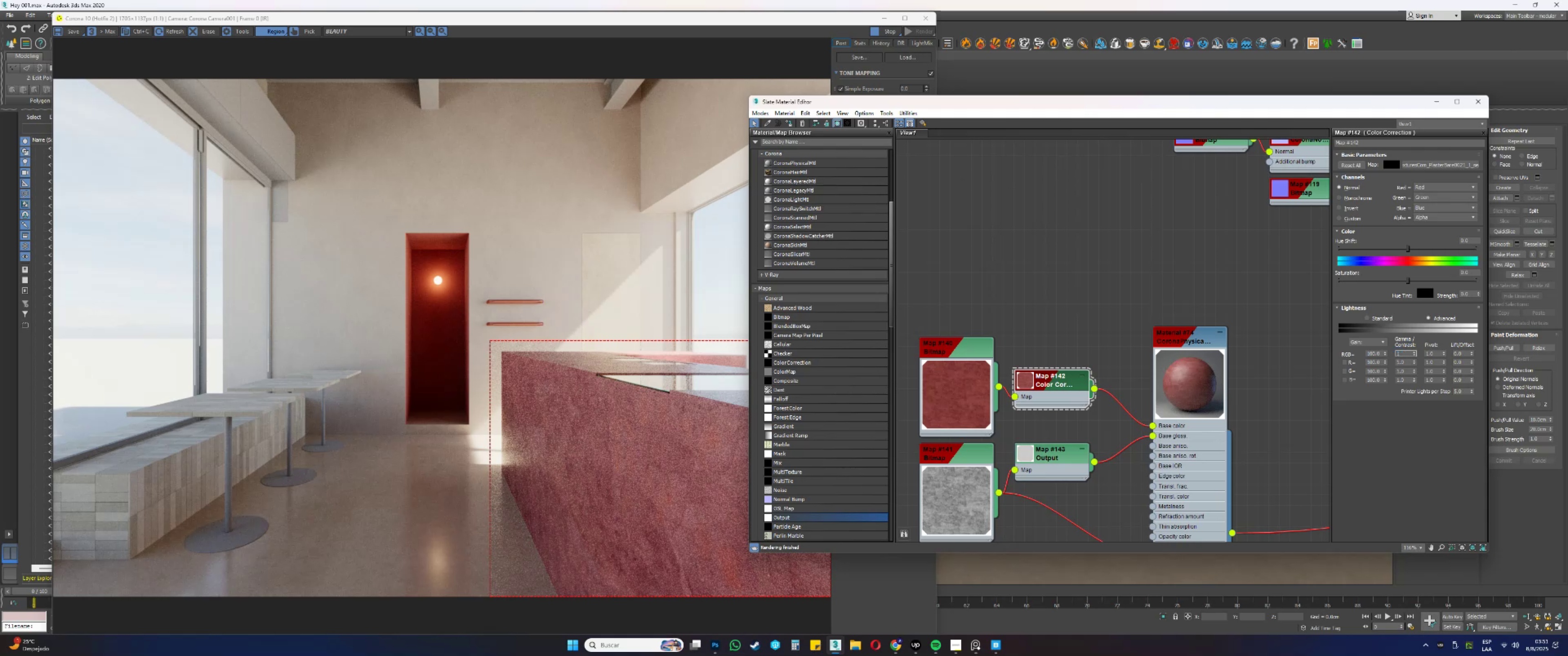 
key(NumpadDecimal)
 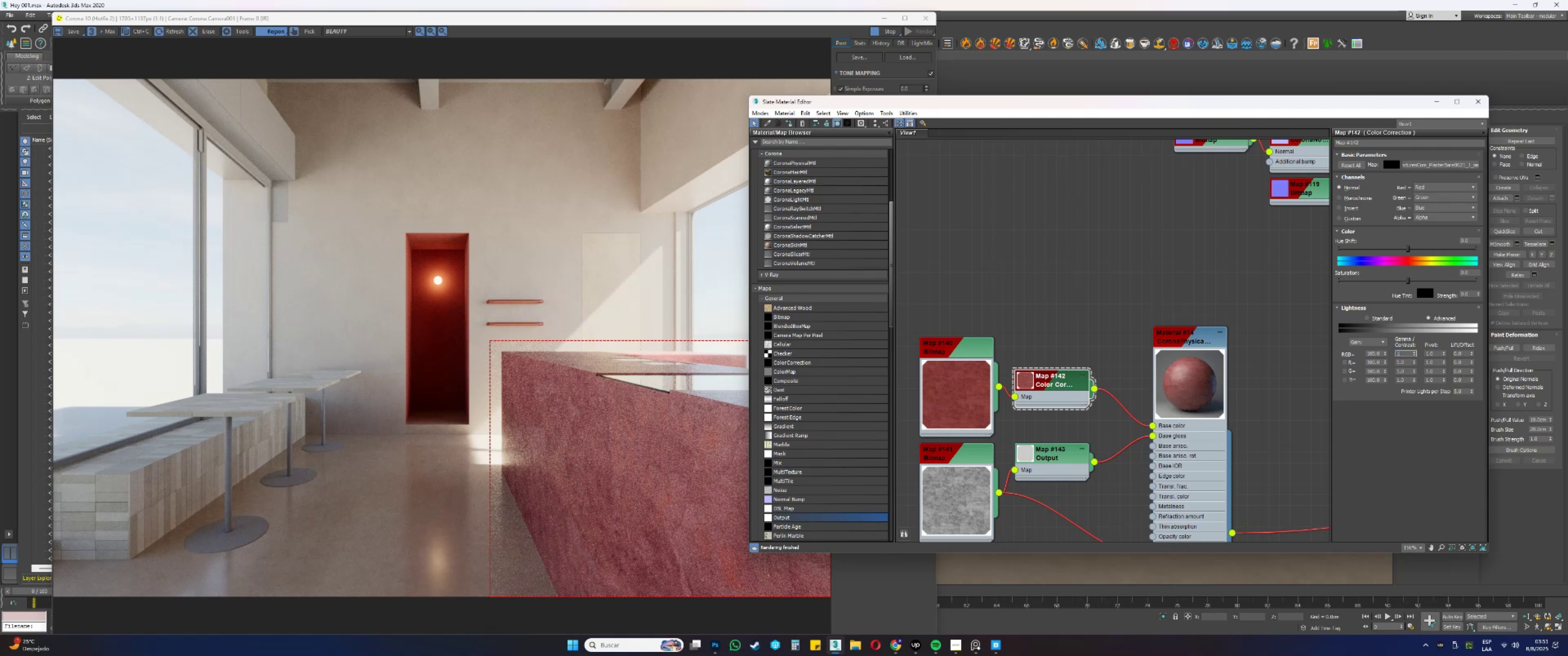 
key(Numpad1)
 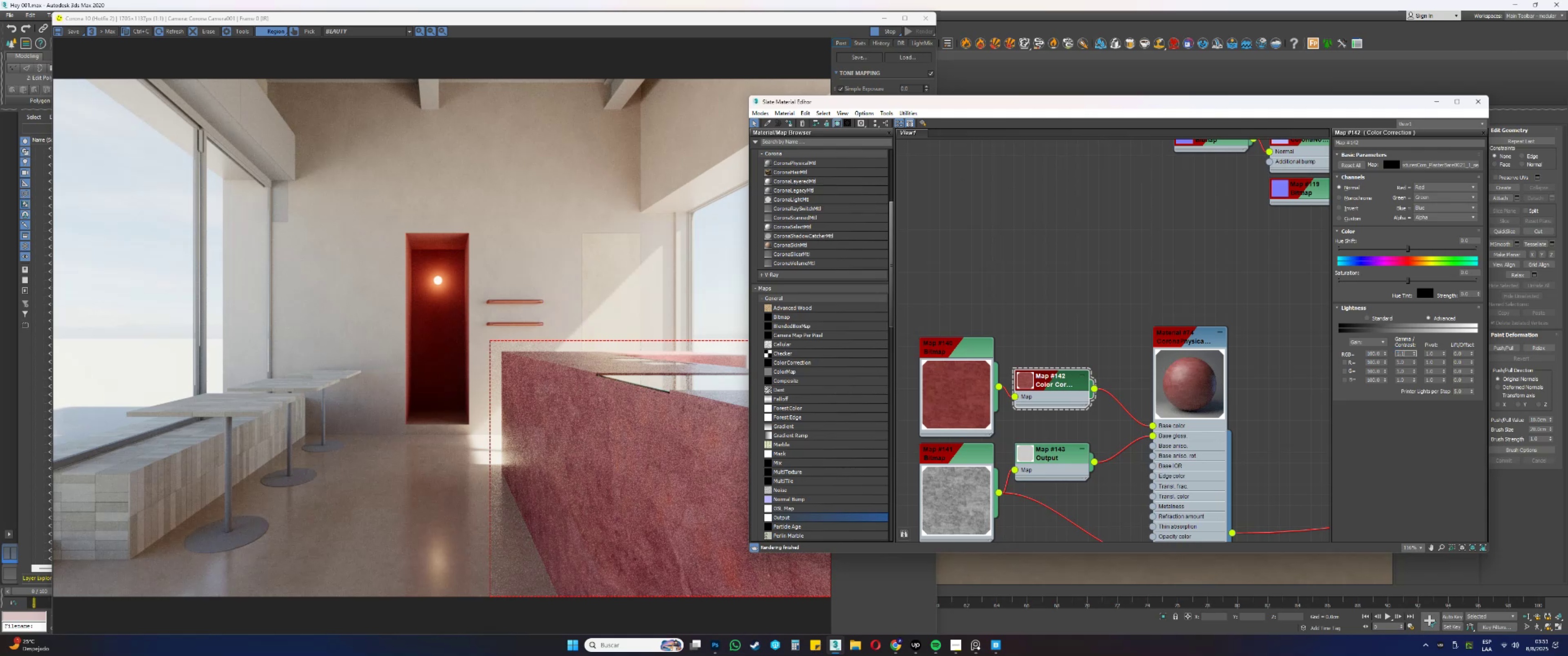 
key(NumpadEnter)
 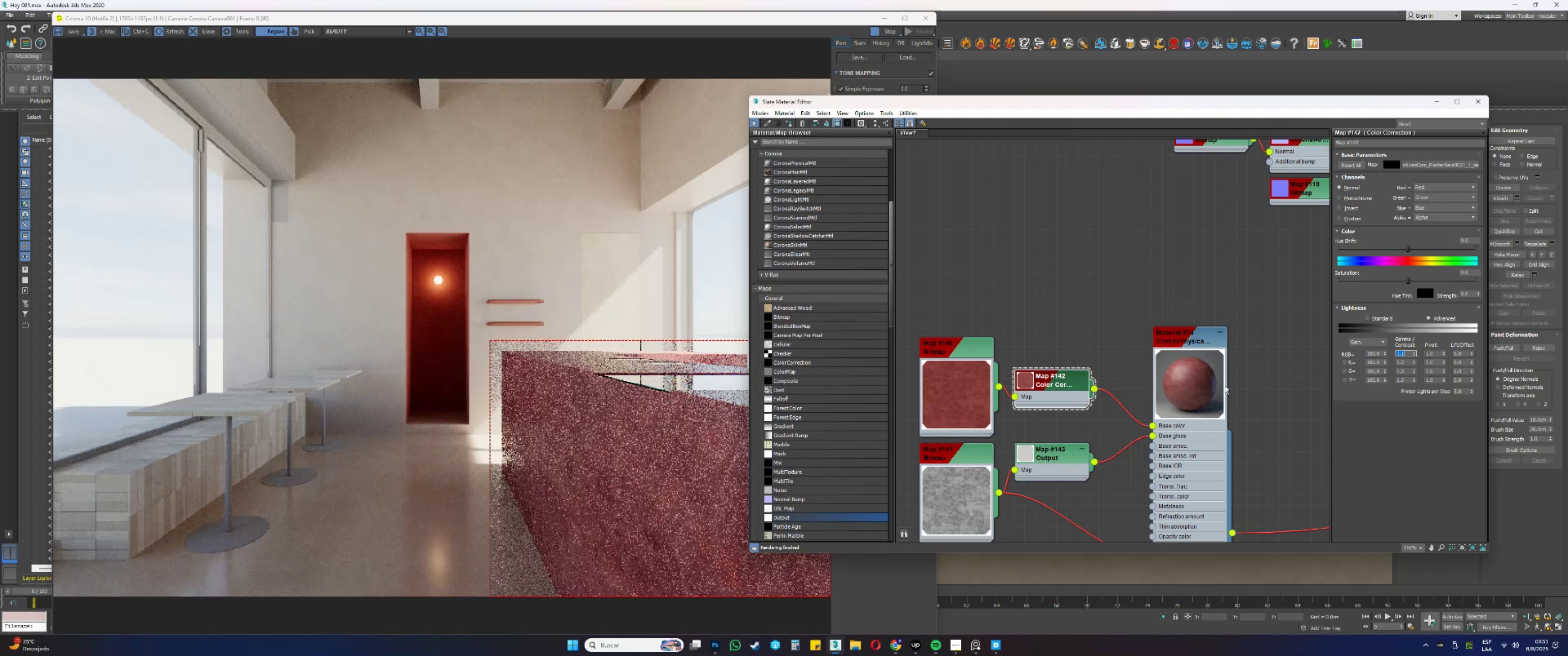 
left_click([1092, 302])
 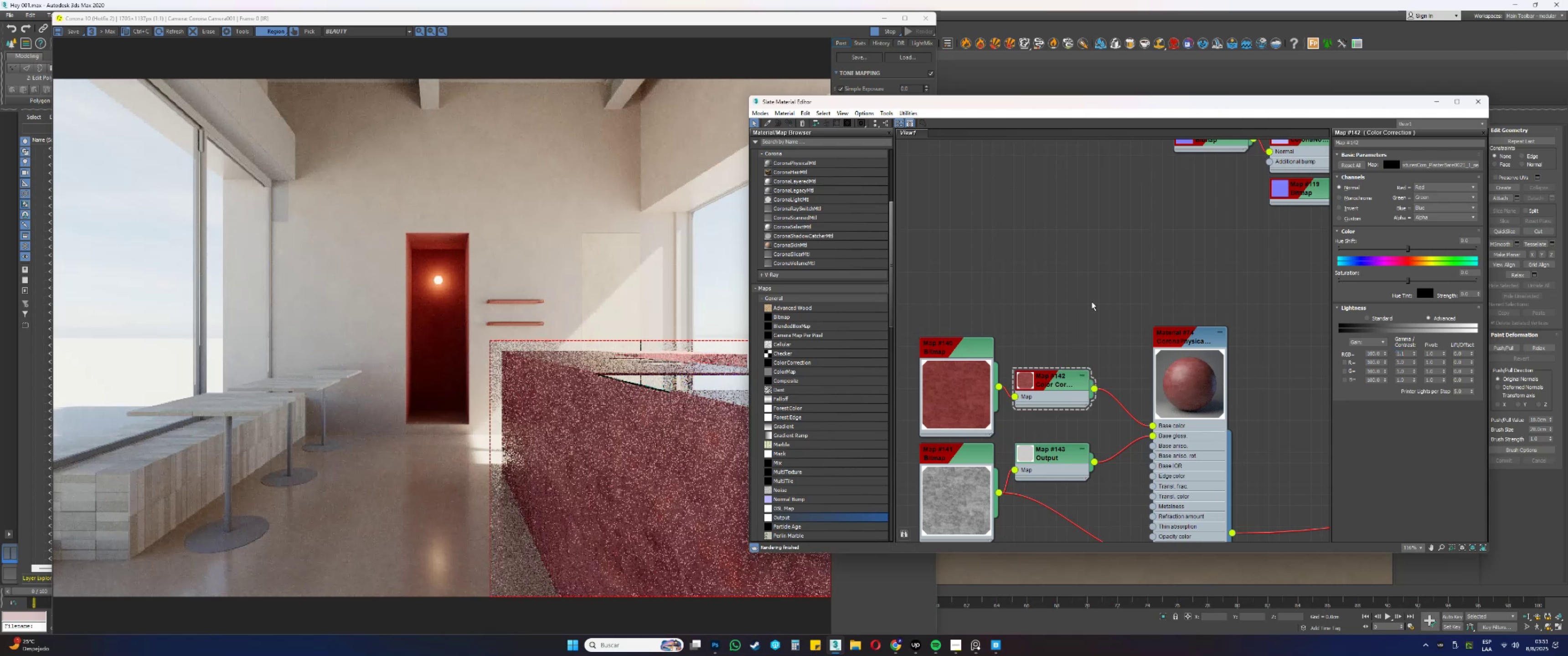 
right_click([1091, 302])
 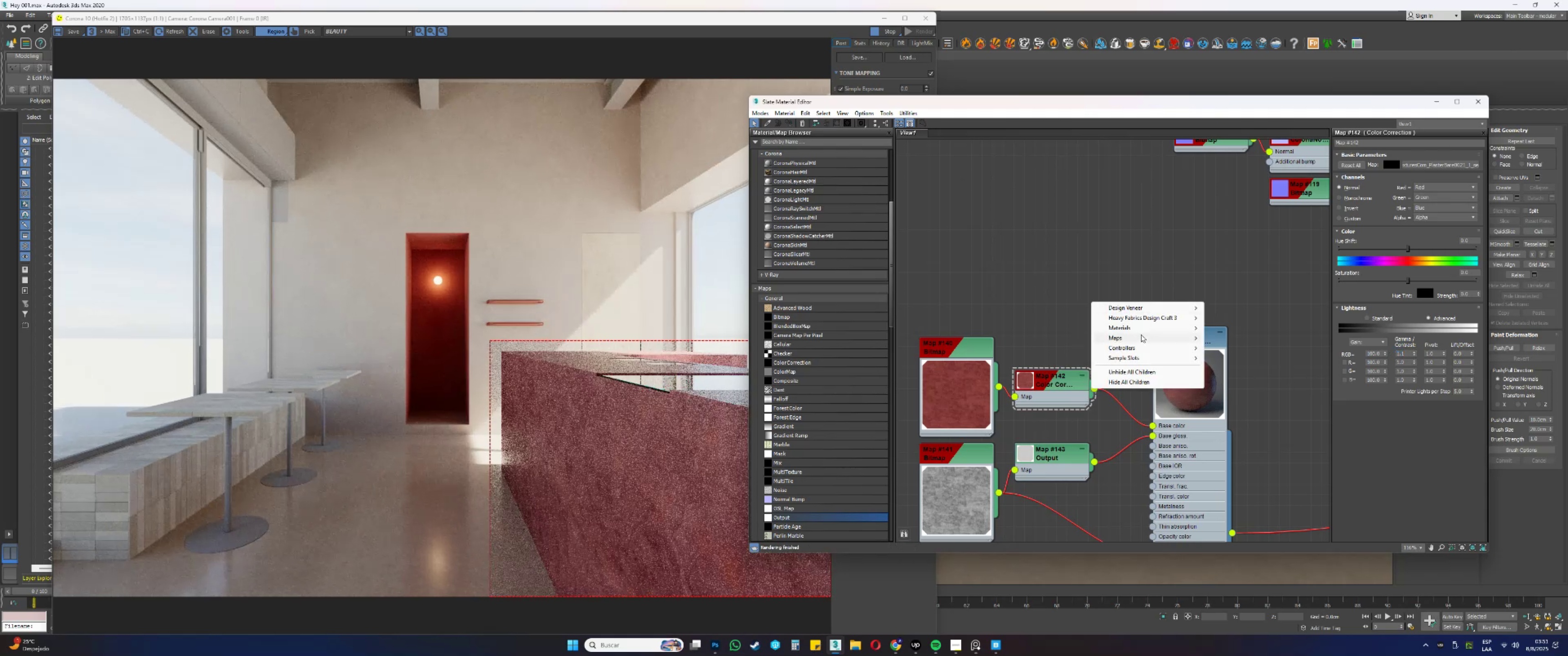 
left_click([1130, 339])
 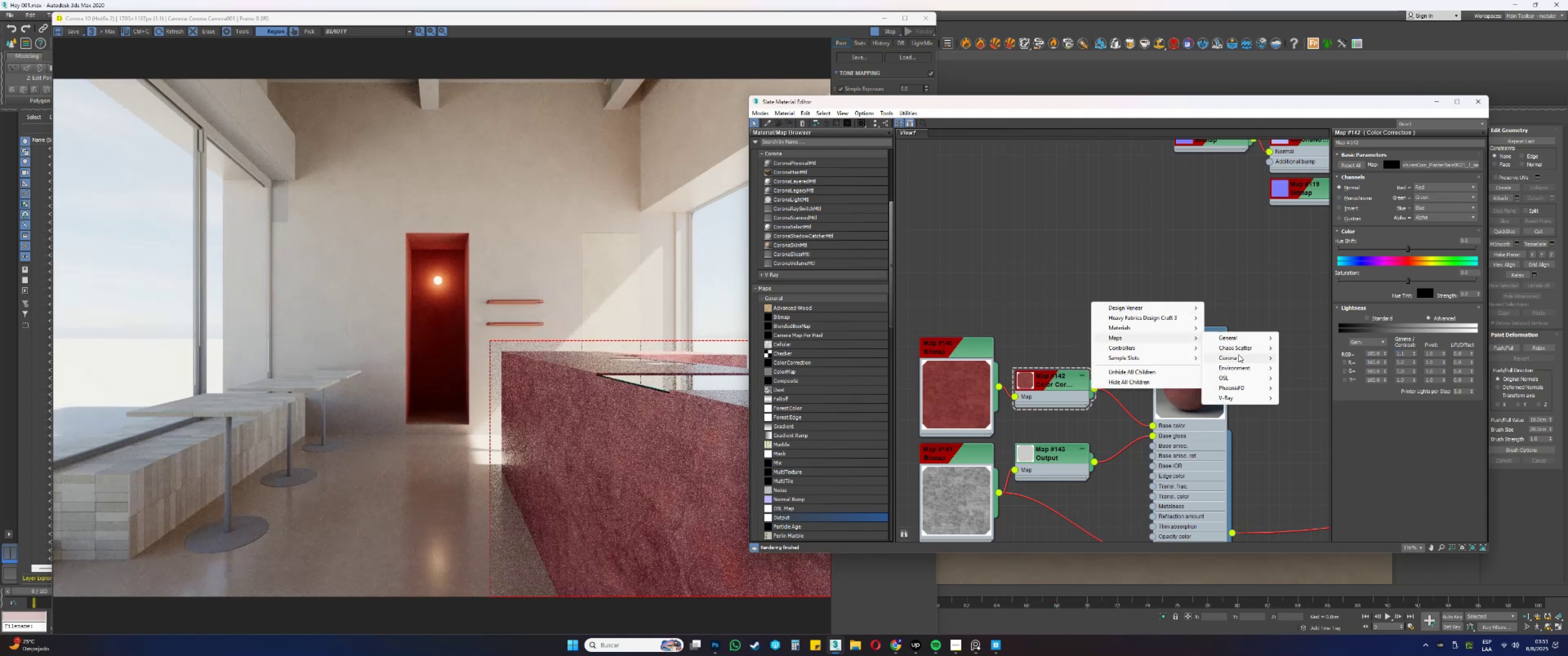 
left_click([1235, 356])
 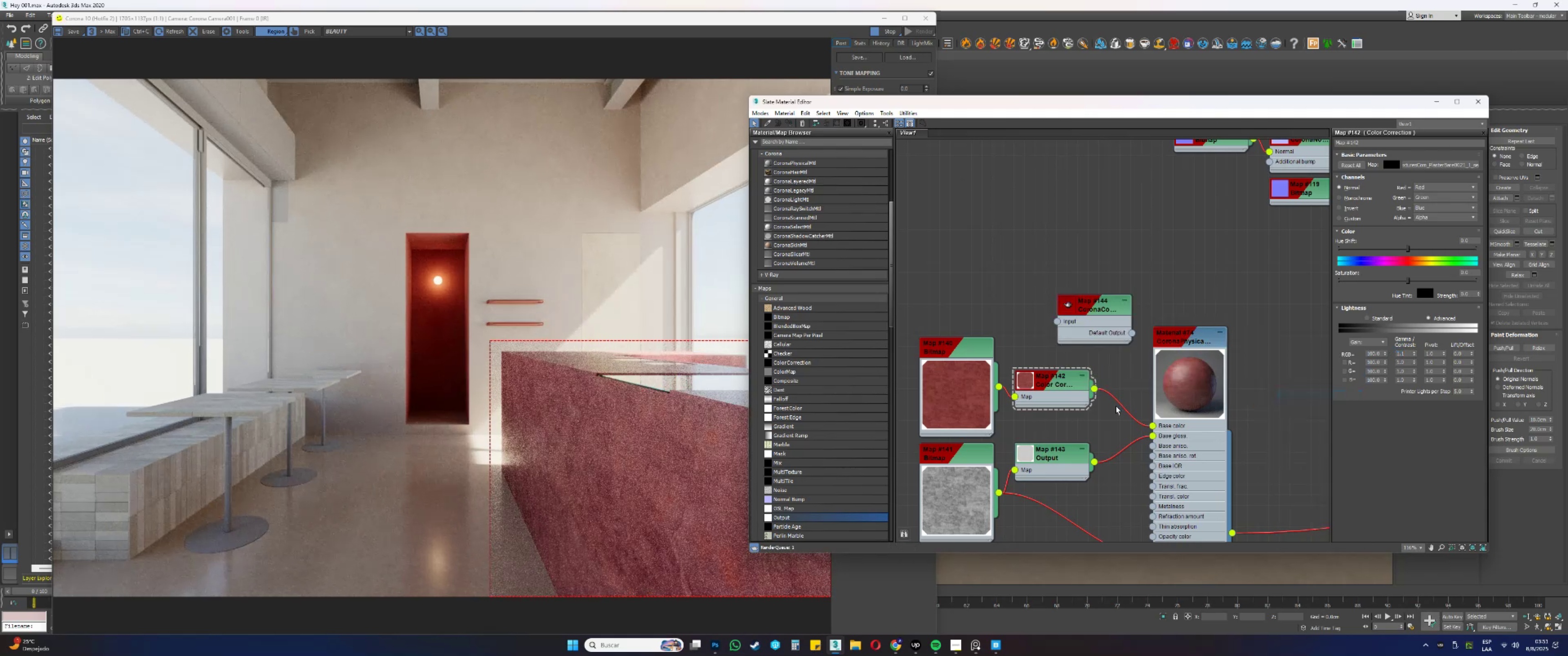 
left_click_drag(start_coordinate=[1094, 389], to_coordinate=[1054, 322])
 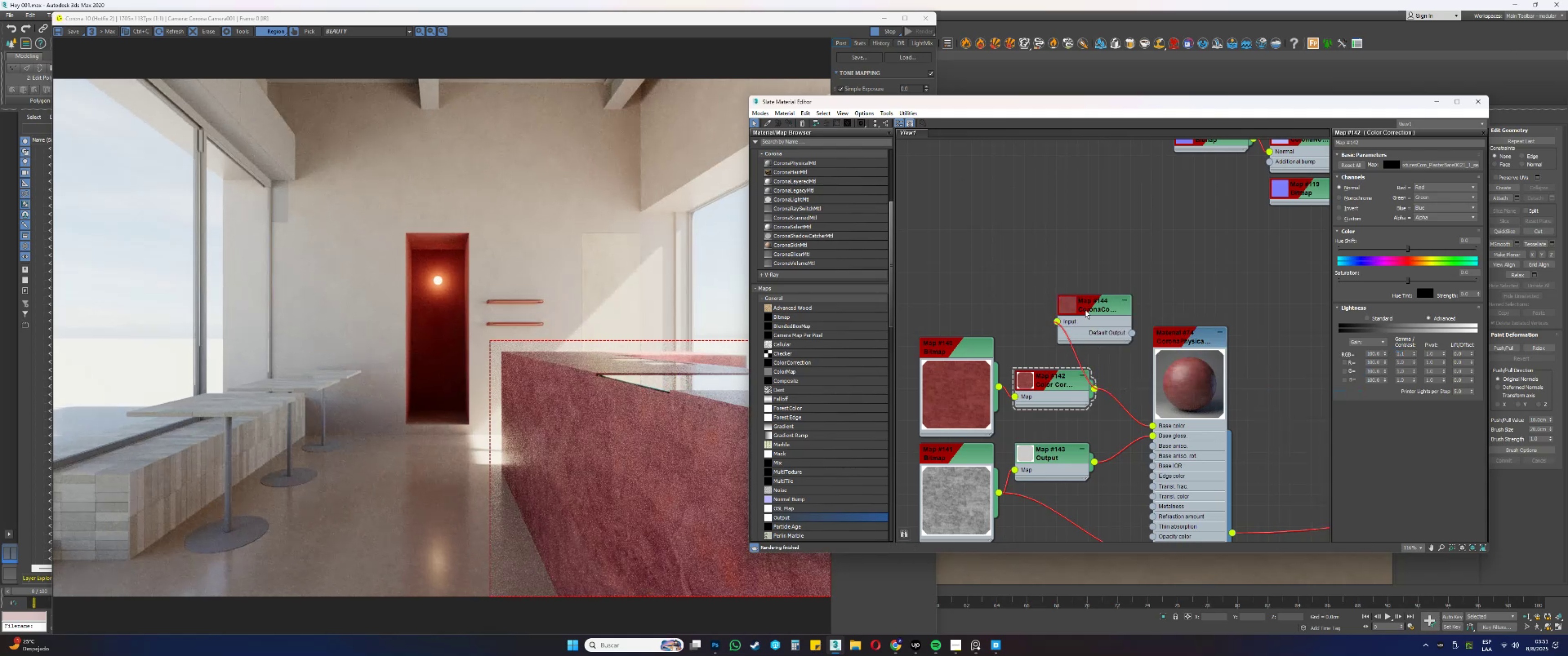 
double_click([1086, 308])
 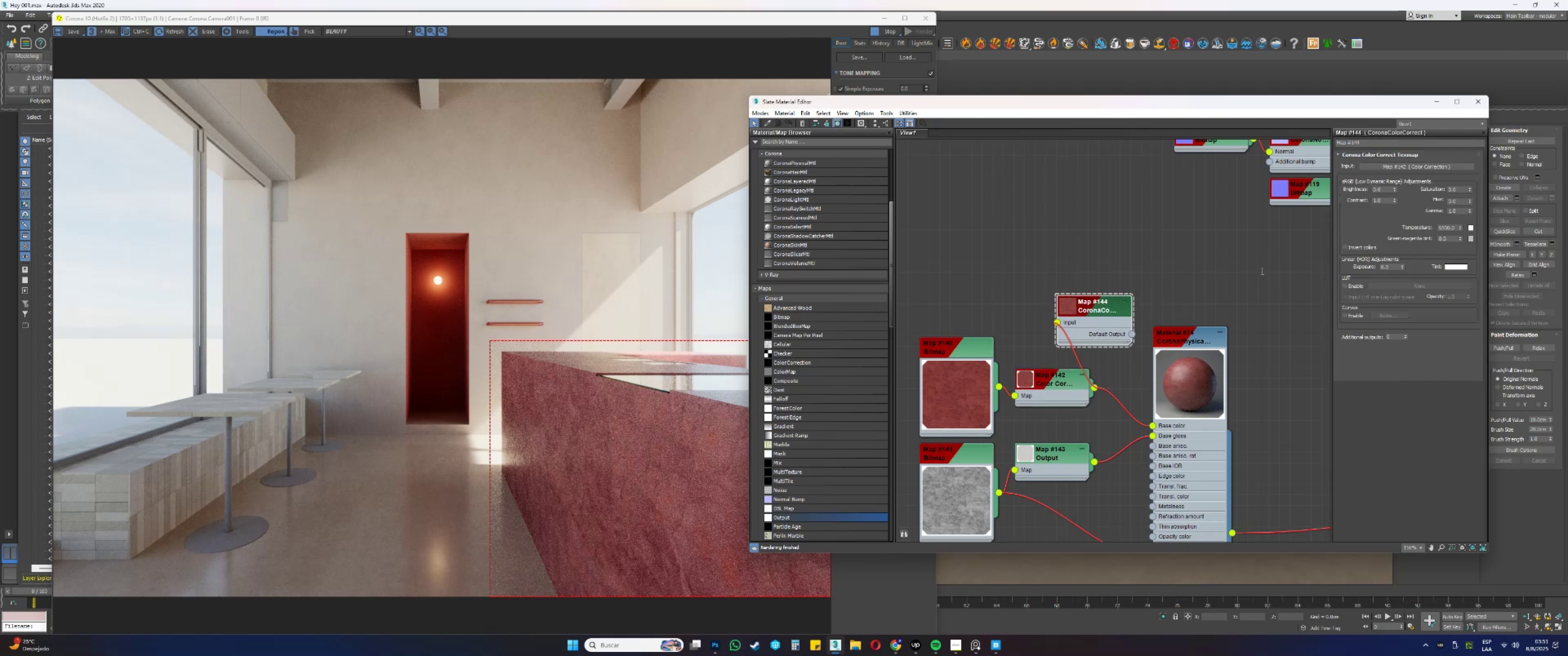 
double_click([1067, 302])
 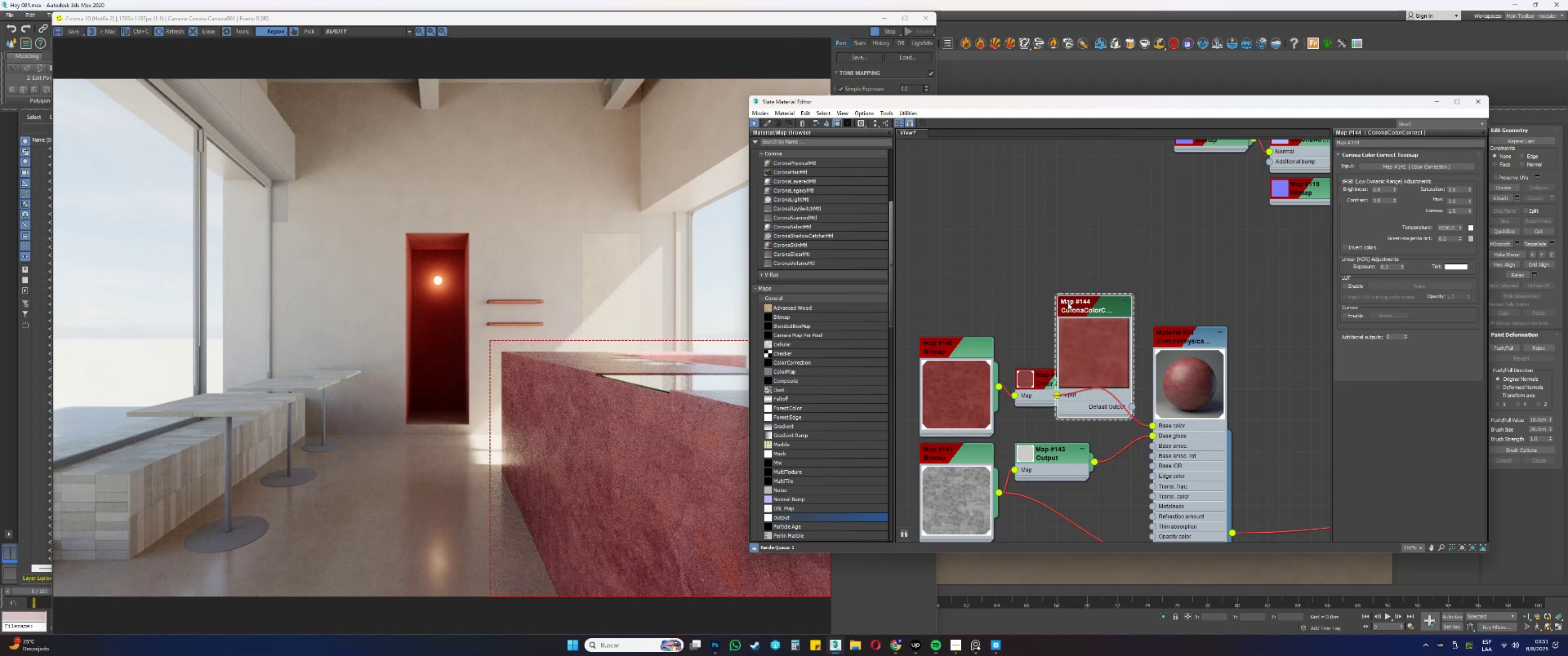 
left_click_drag(start_coordinate=[1092, 303], to_coordinate=[1098, 240])
 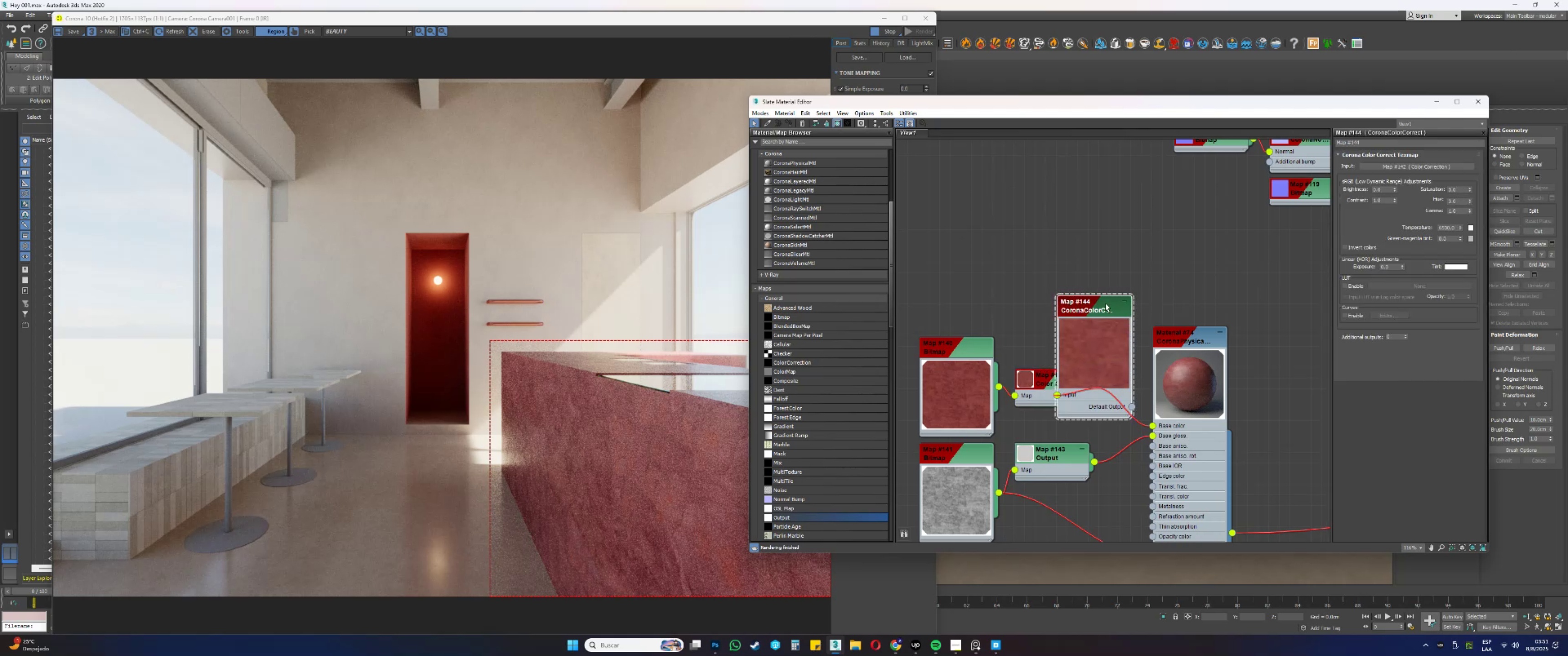 
left_click_drag(start_coordinate=[1101, 307], to_coordinate=[1109, 249])
 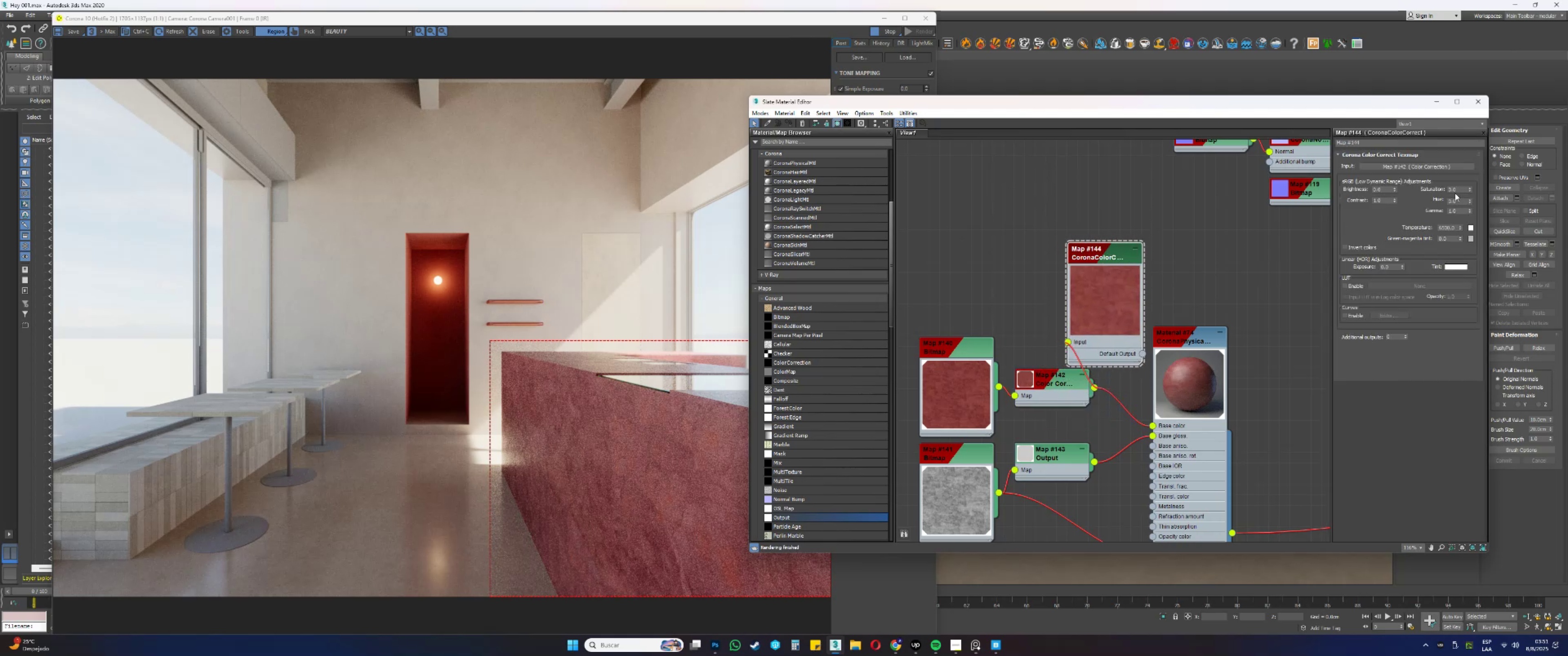 
left_click_drag(start_coordinate=[1458, 190], to_coordinate=[1413, 191])
 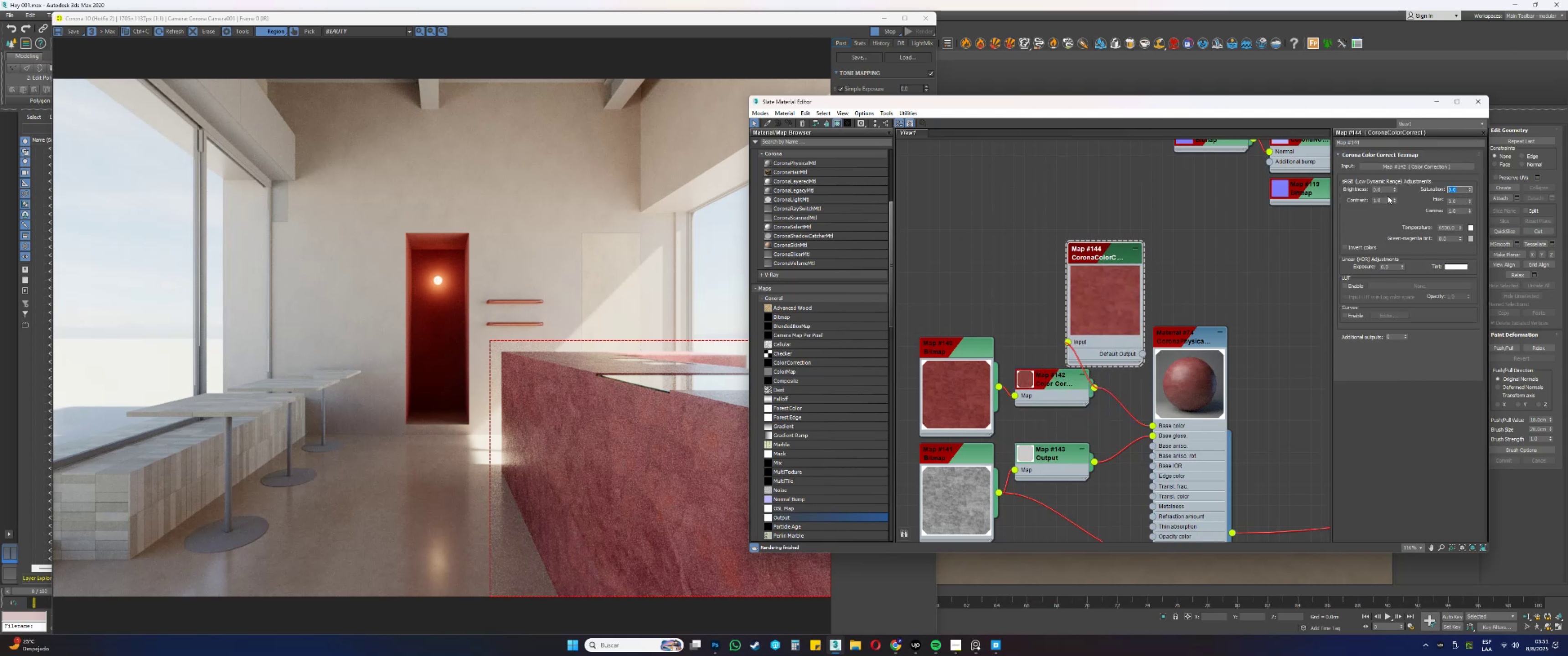 
key(NumpadSubtract)
 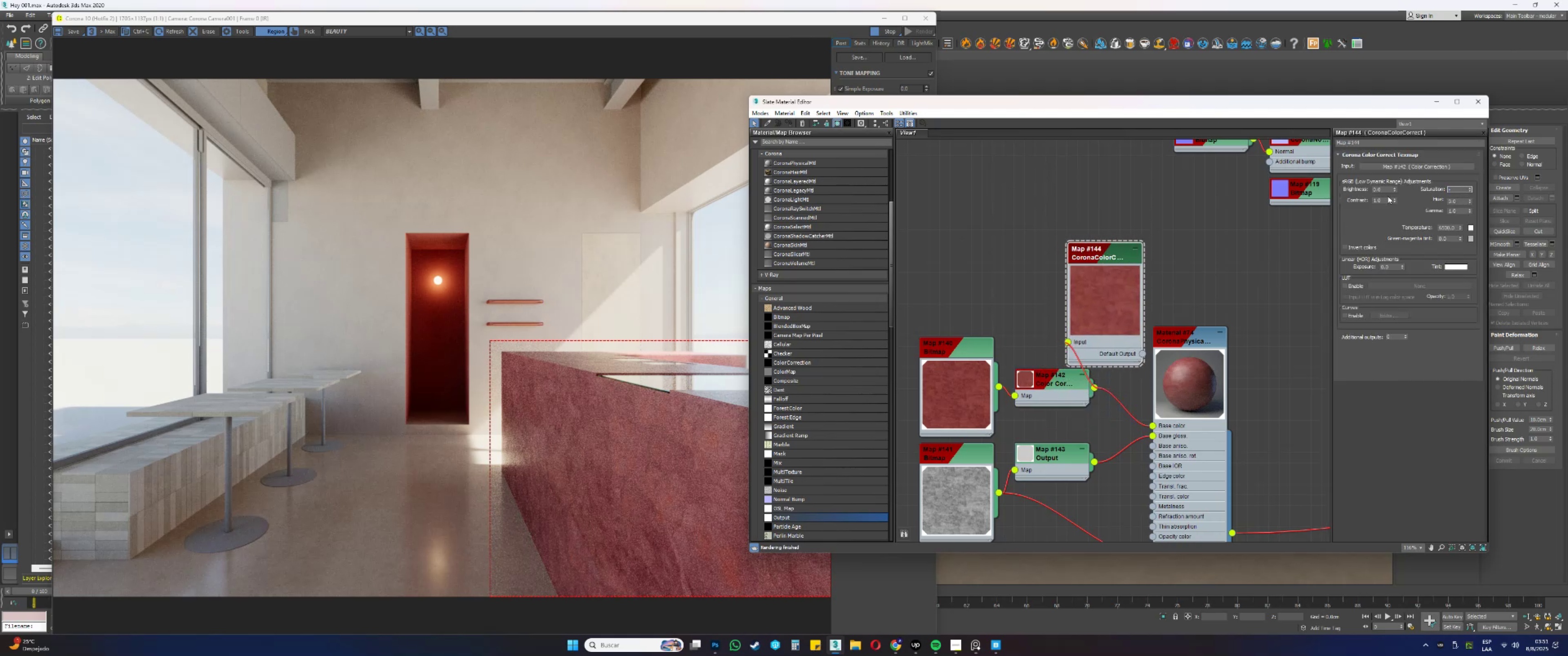 
key(NumpadDecimal)
 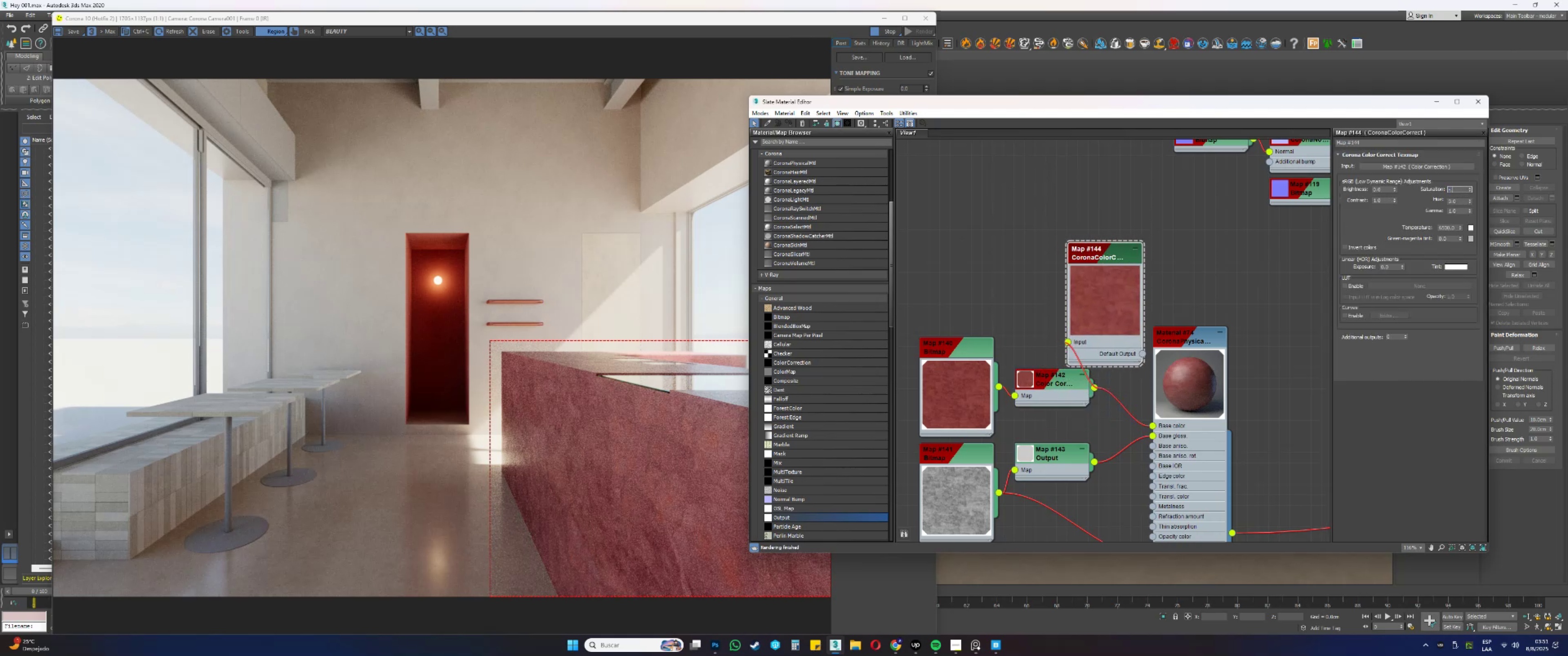 
key(Numpad5)
 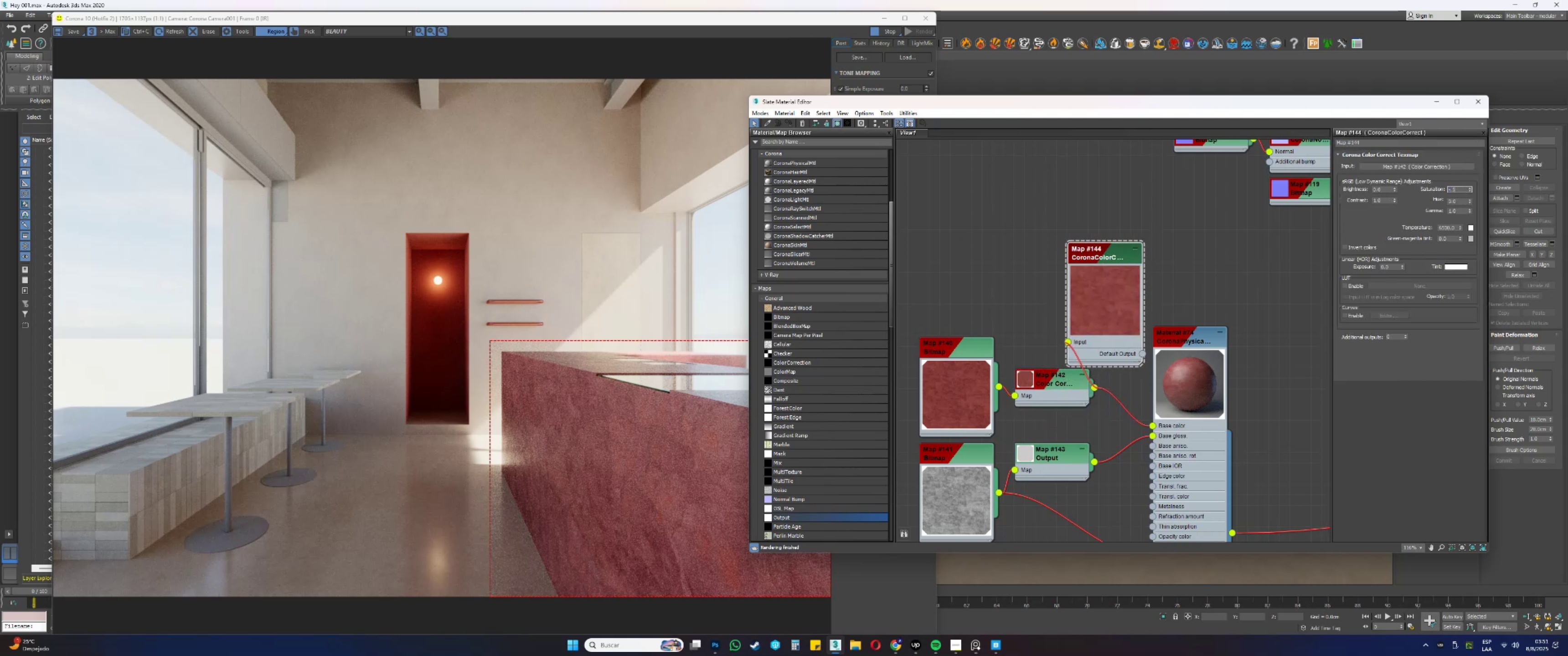 
key(NumpadEnter)
 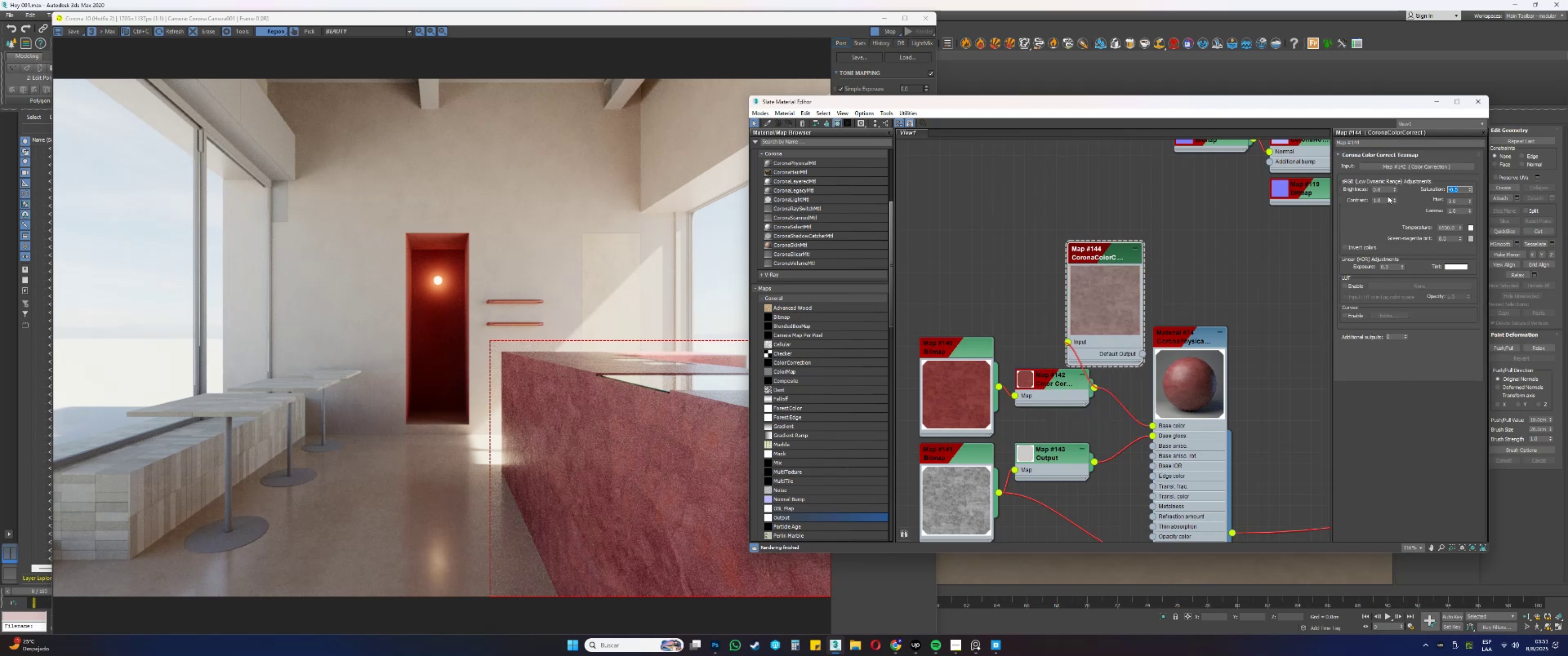 
key(NumpadSubtract)
 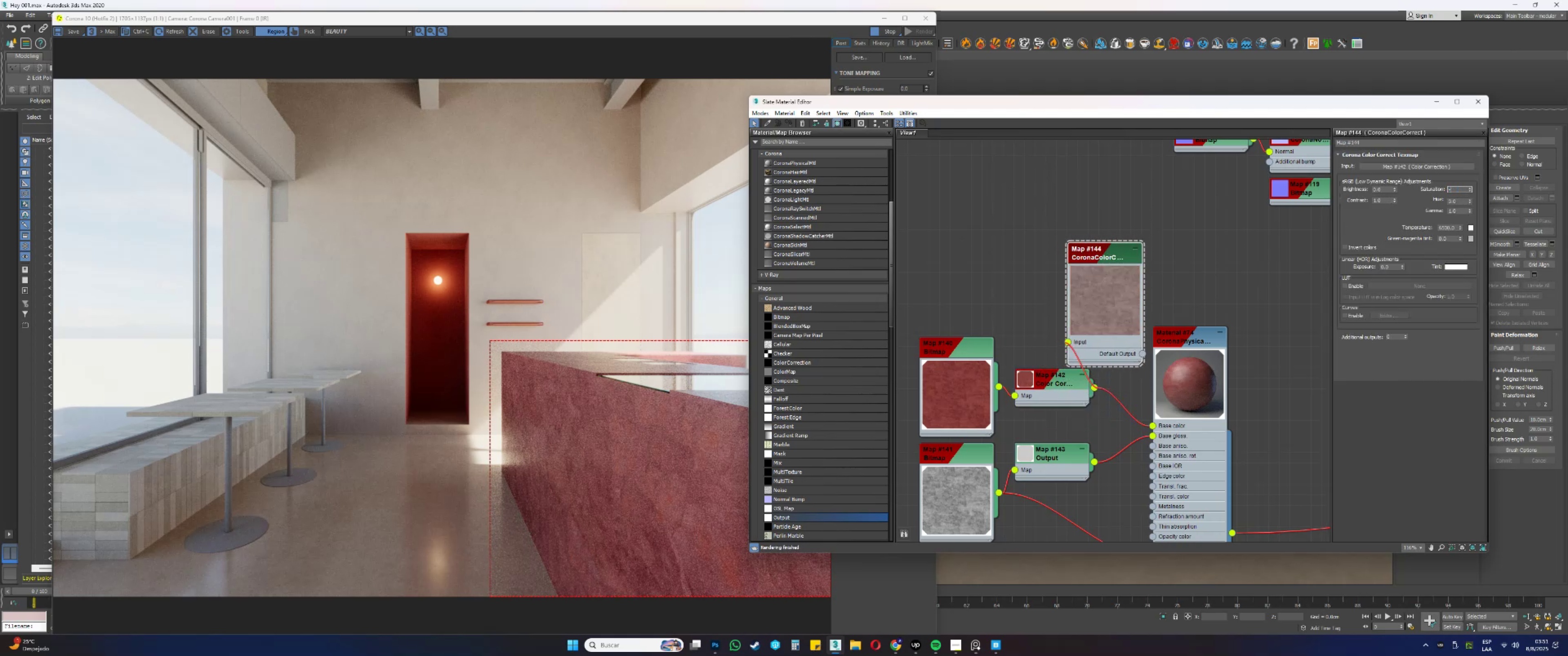 
key(NumpadDecimal)
 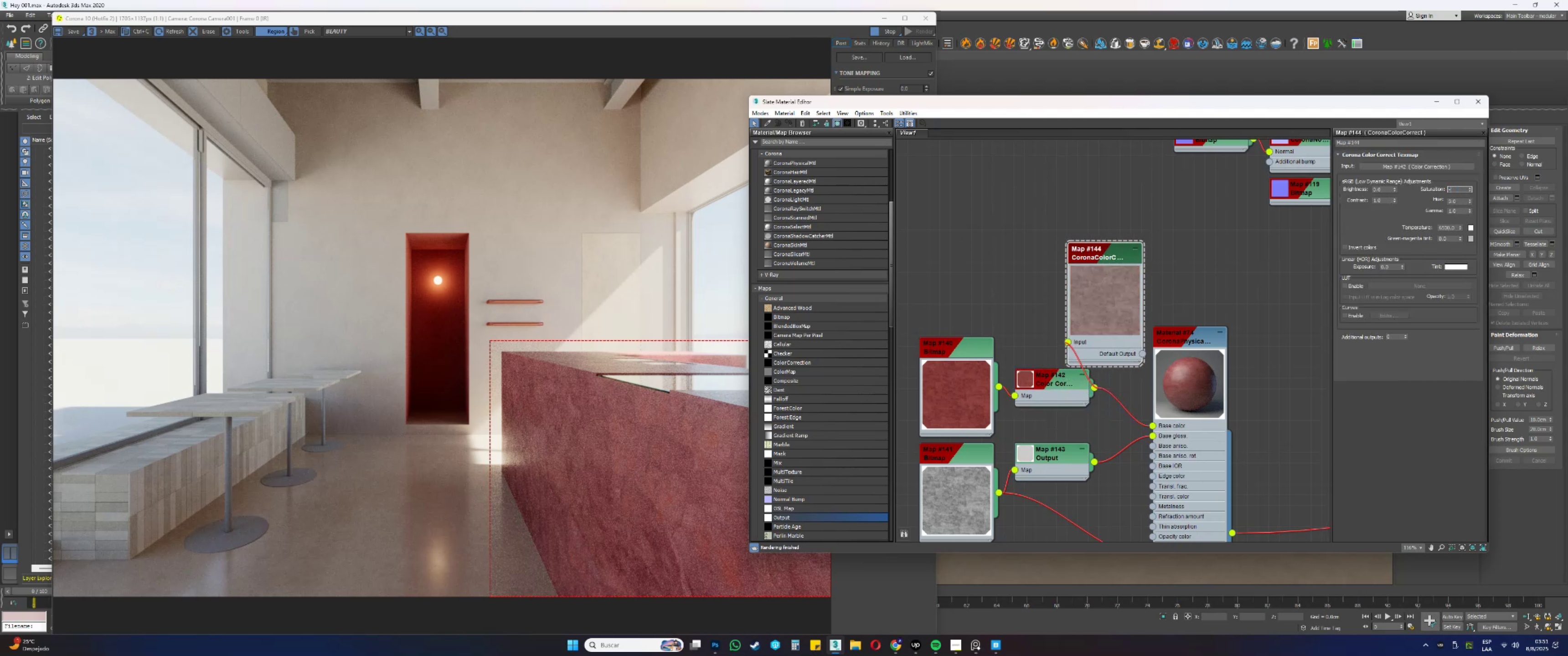 
key(Numpad1)
 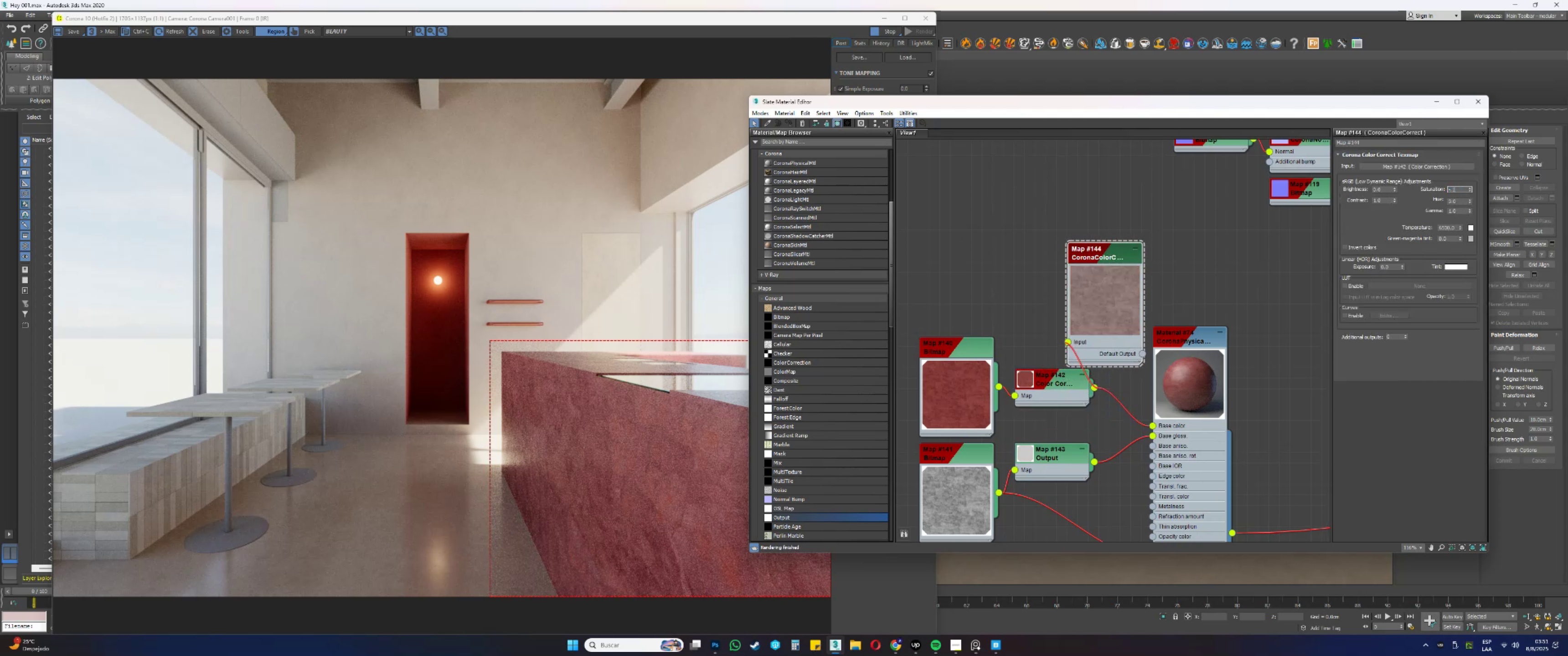 
key(NumpadEnter)
 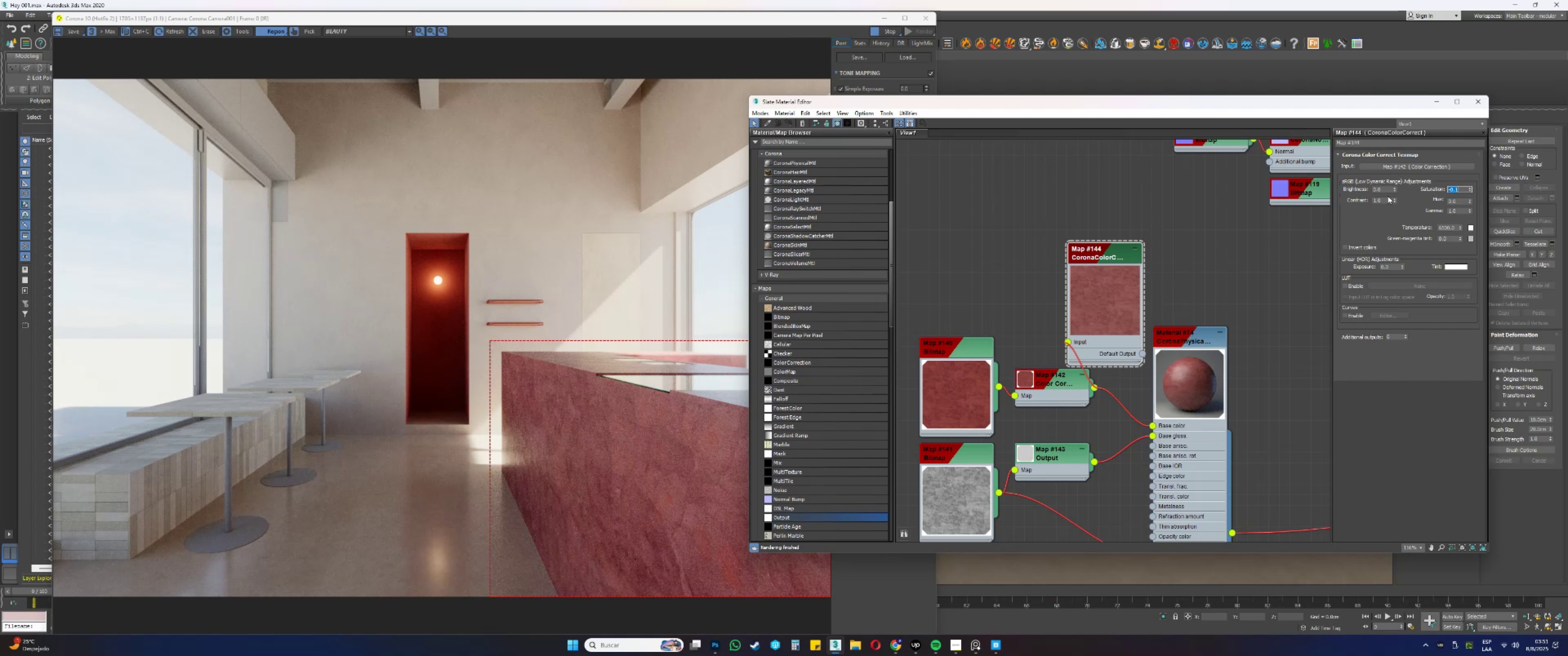 
key(NumpadSubtract)
 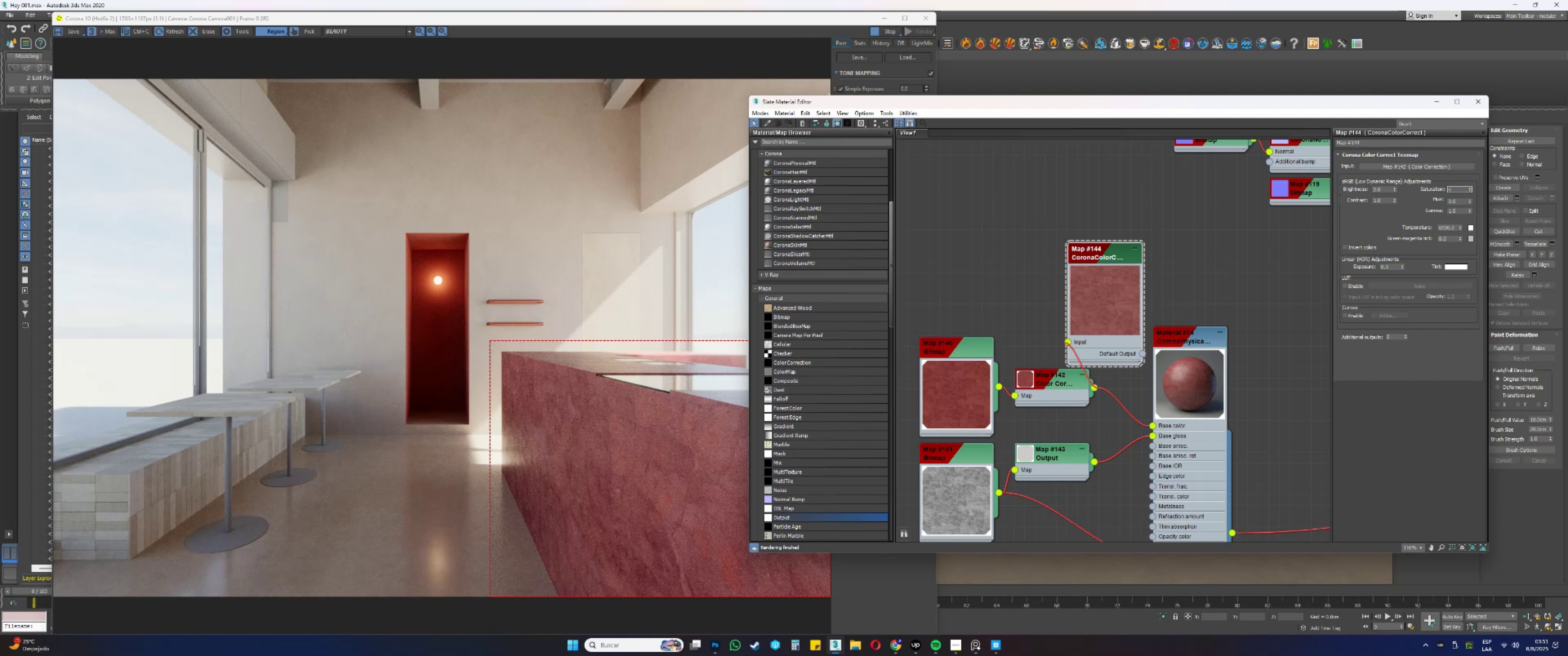 
key(NumpadDecimal)
 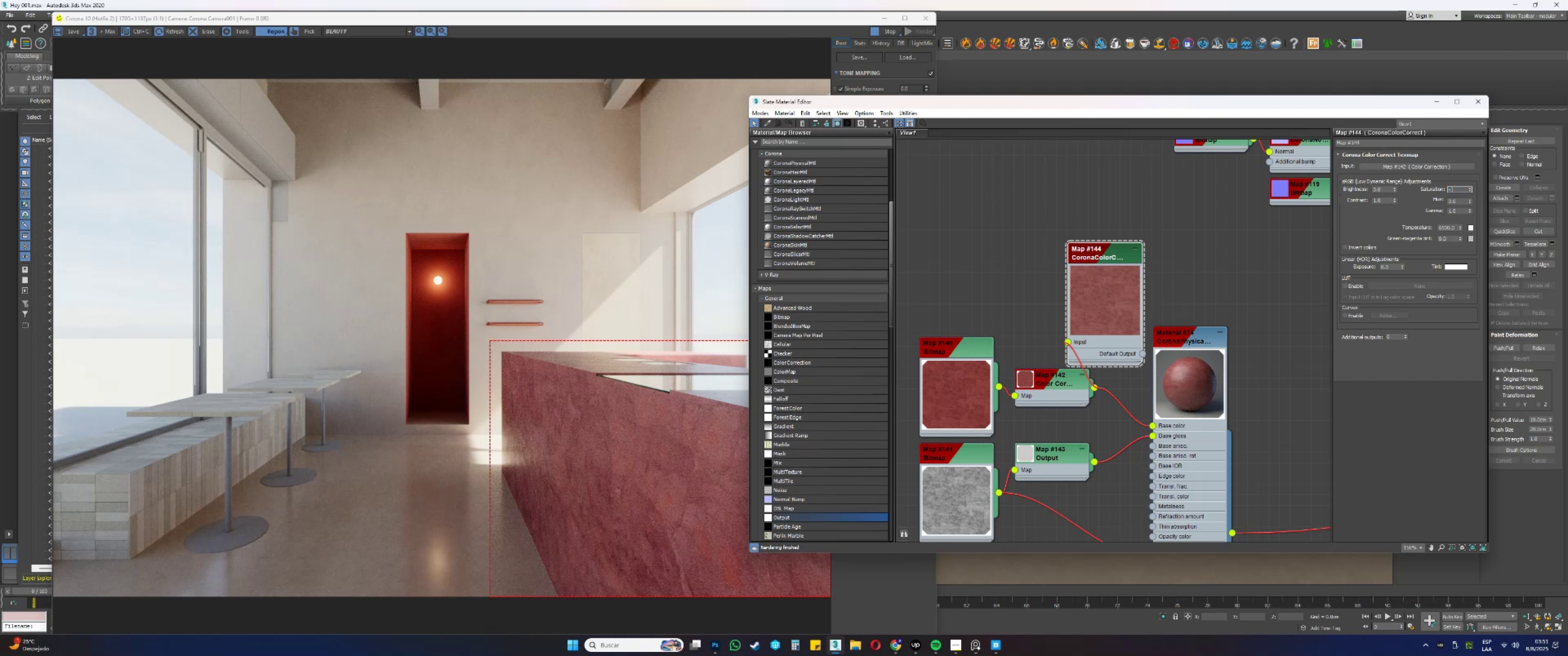 
key(Numpad0)
 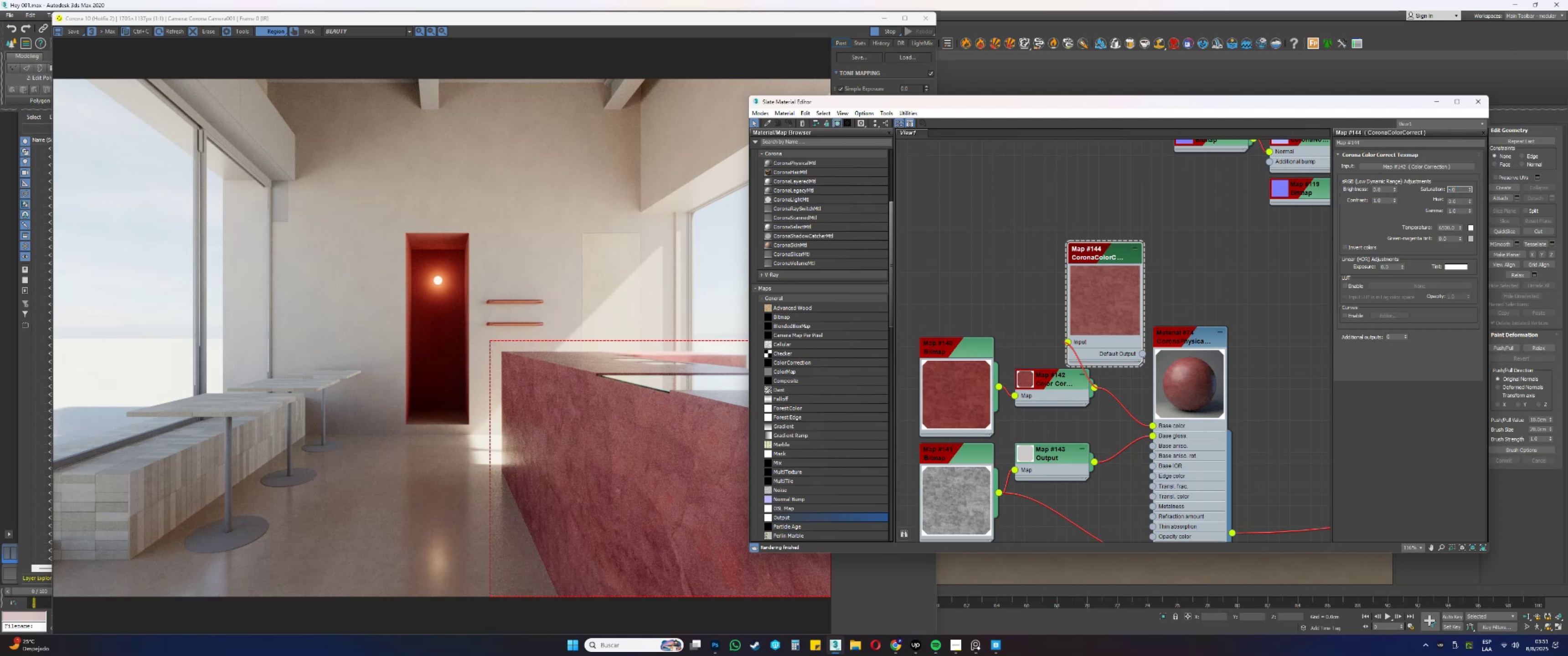 
key(Numpad5)
 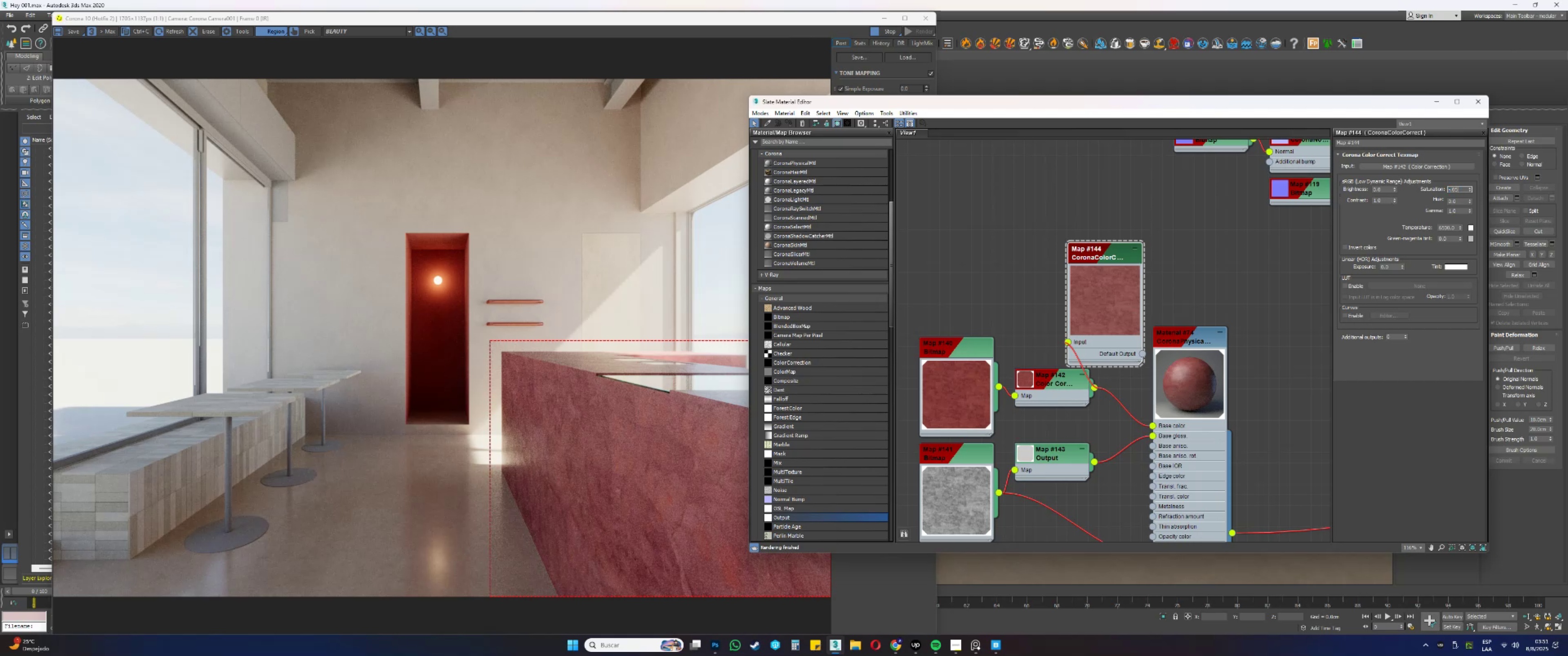 
key(NumpadEnter)
 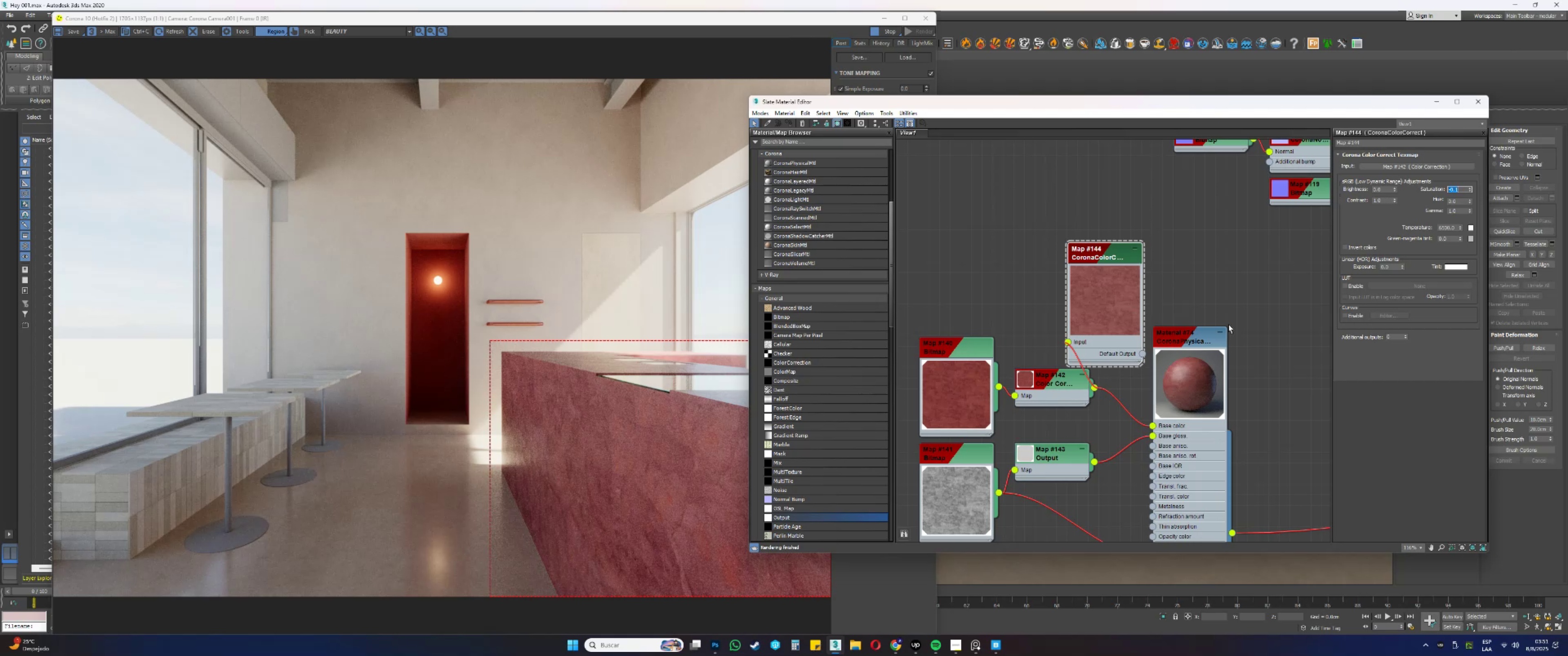 
left_click_drag(start_coordinate=[1144, 353], to_coordinate=[1160, 426])
 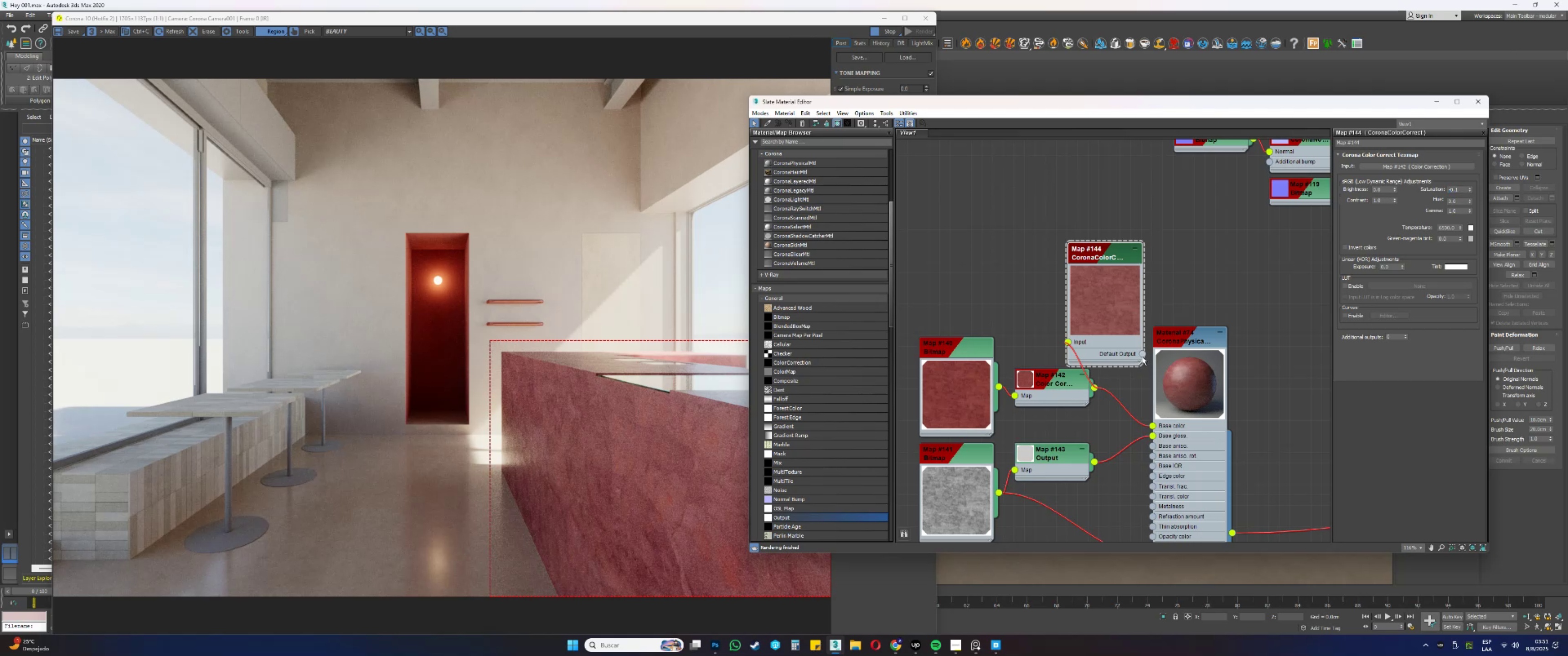 
left_click_drag(start_coordinate=[1142, 353], to_coordinate=[1154, 425])
 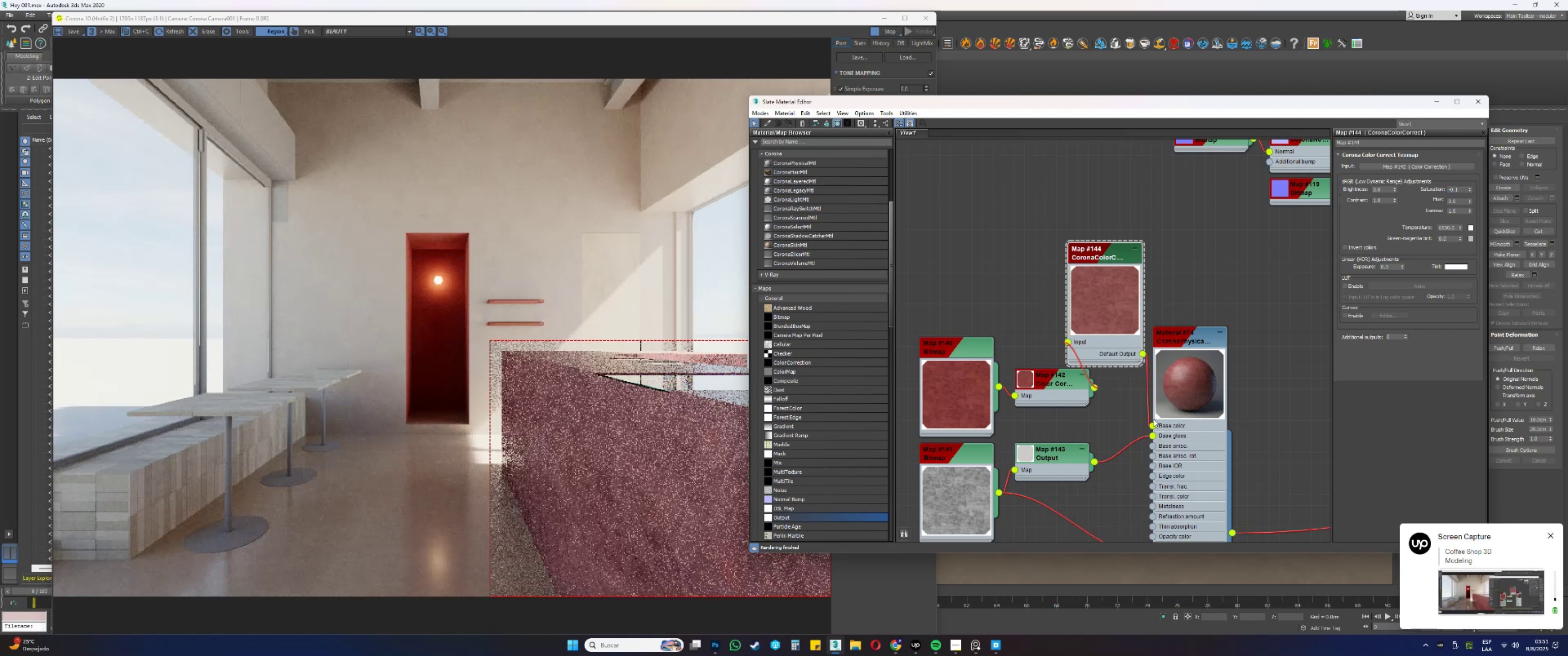 
left_click_drag(start_coordinate=[1111, 258], to_coordinate=[1104, 250])
 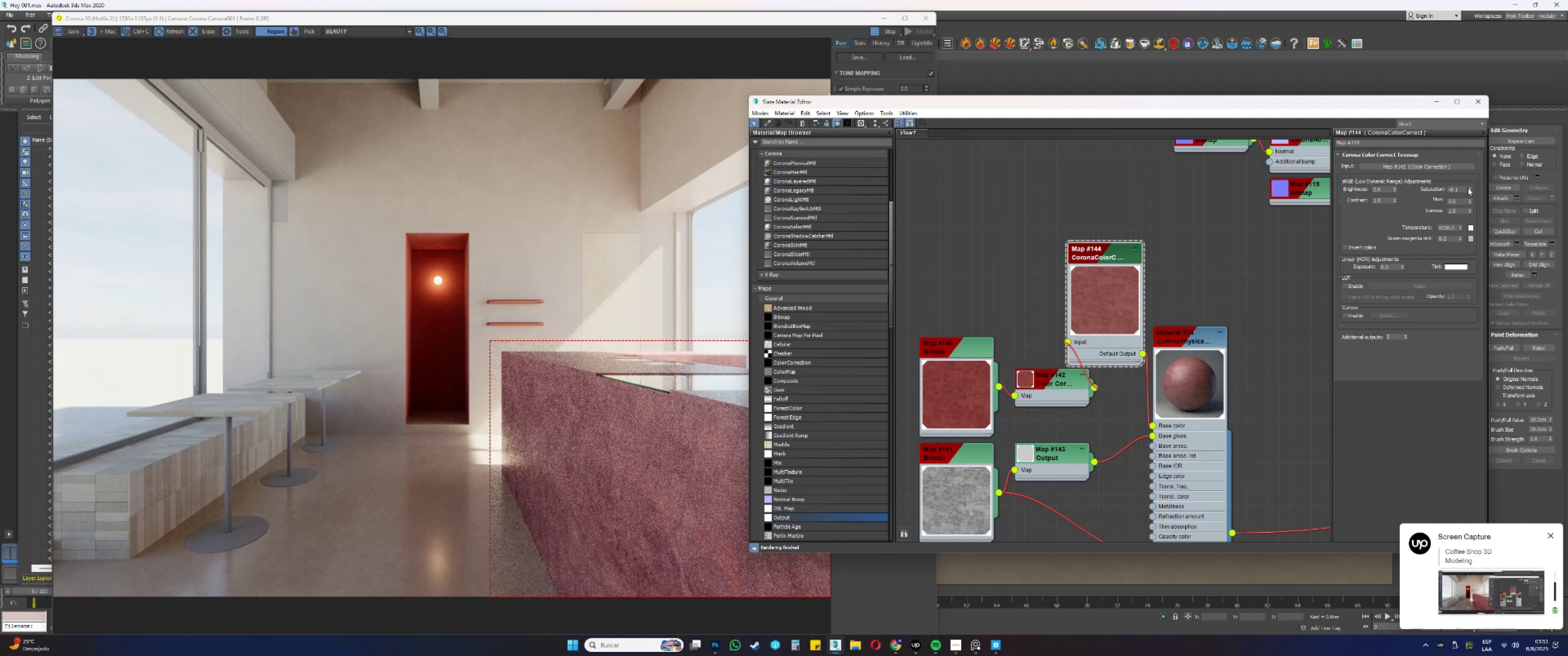 
right_click([1468, 188])
 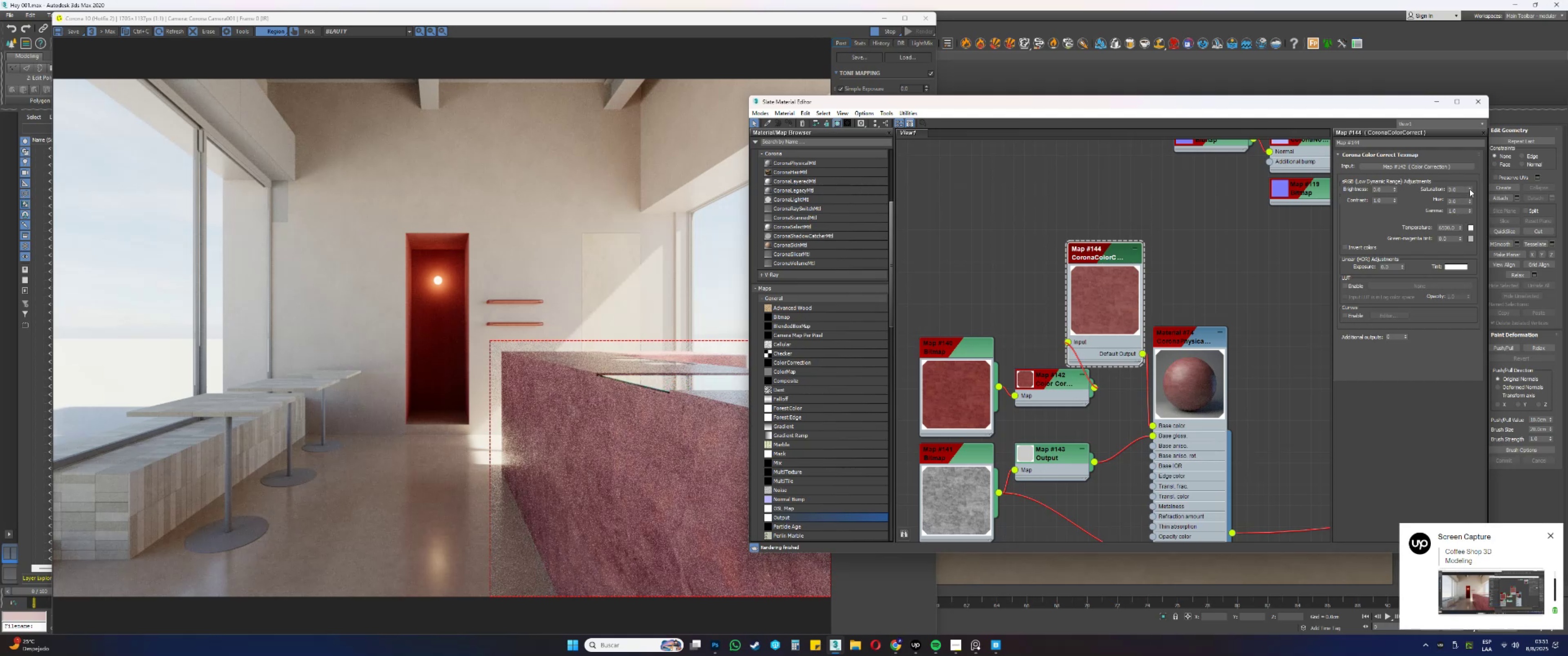 
left_click_drag(start_coordinate=[1470, 189], to_coordinate=[1470, 192])
 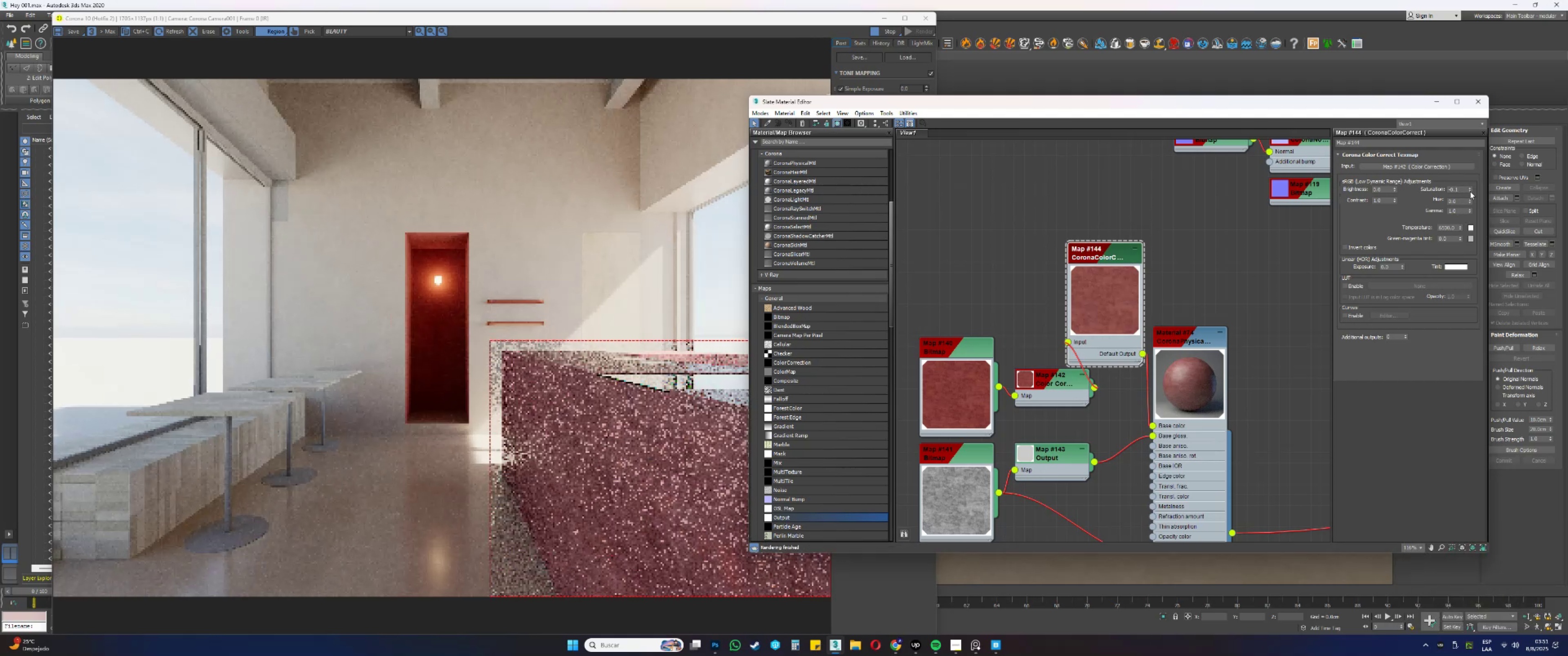 
right_click([1470, 191])
 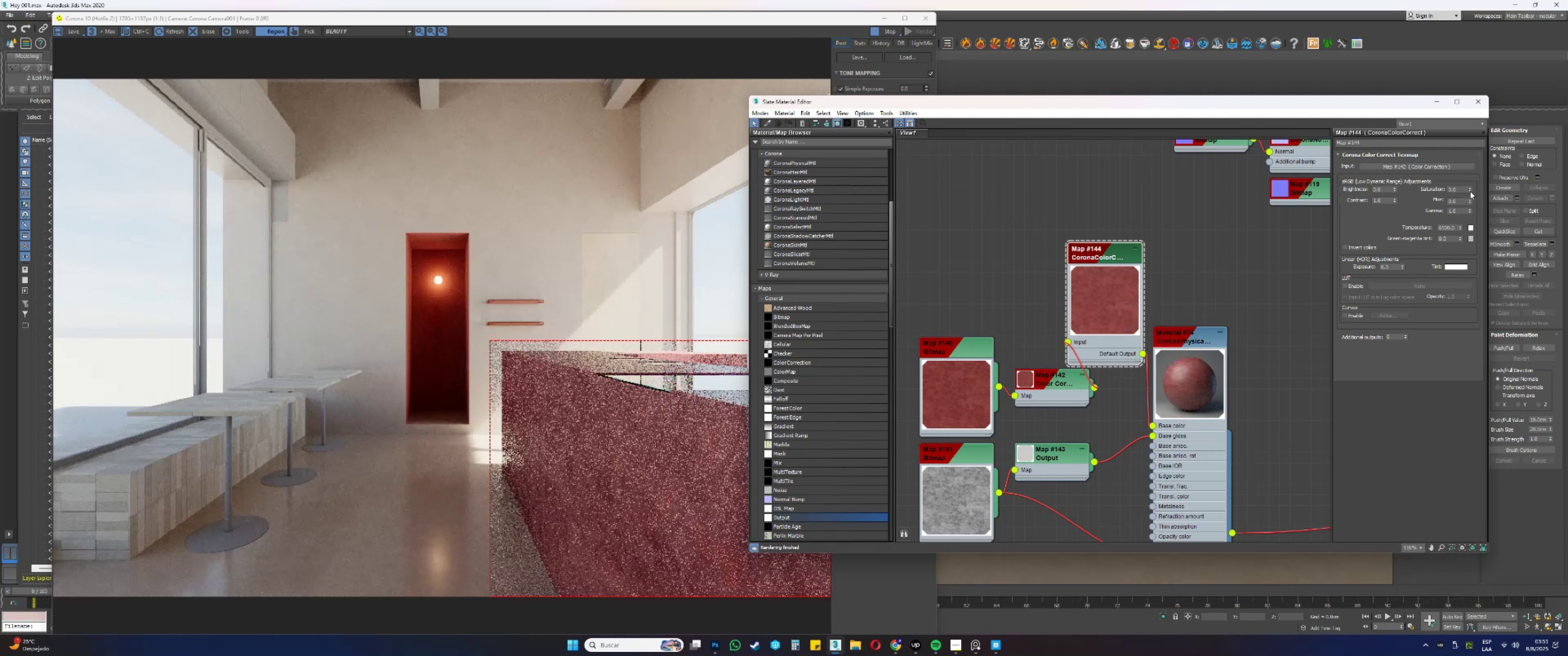 
left_click([1470, 191])
 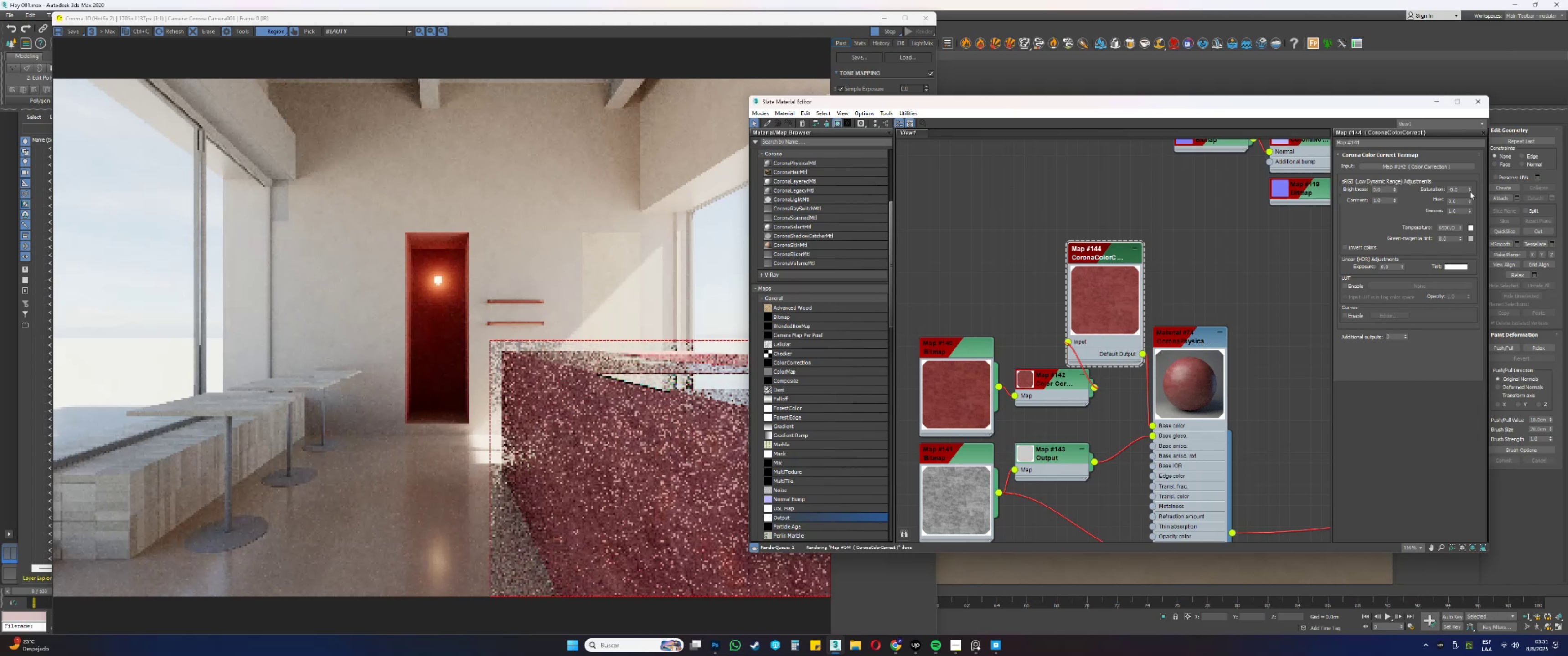 
left_click([1470, 191])
 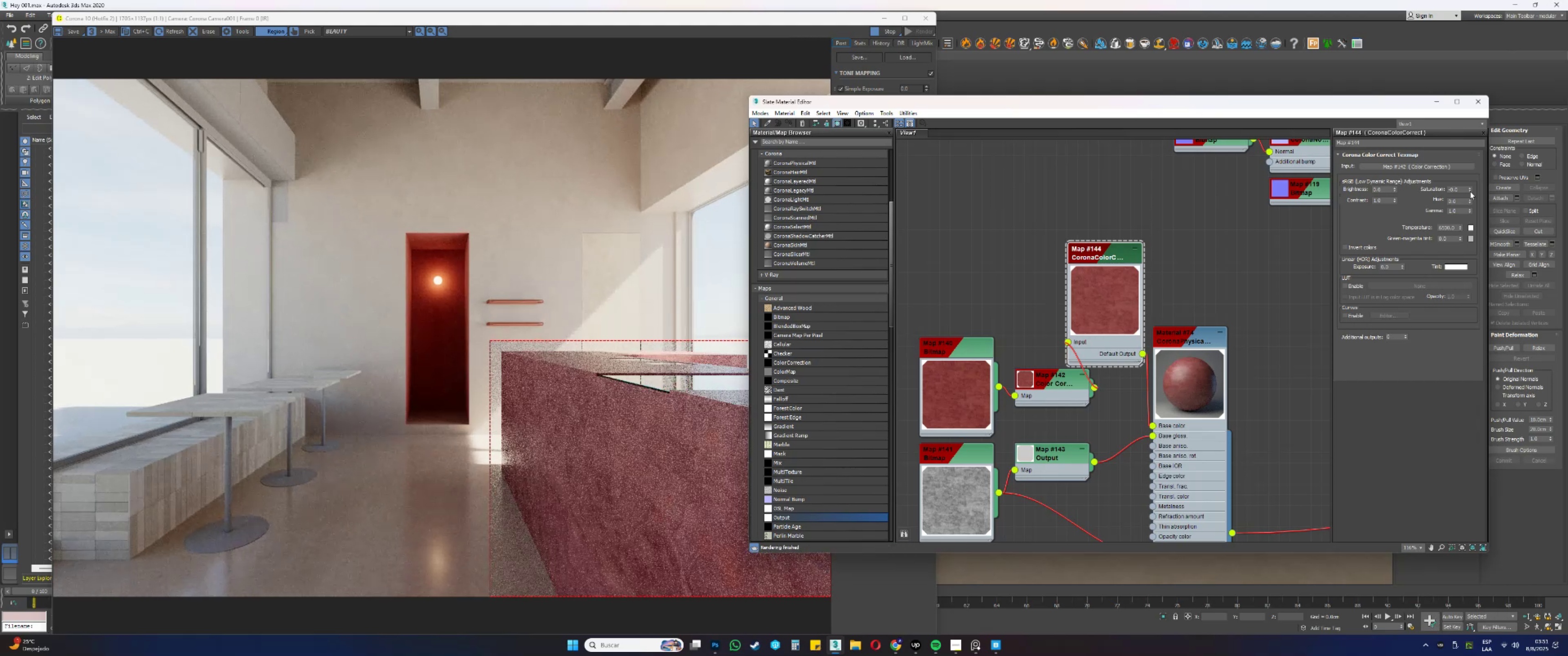 
left_click([1470, 191])
 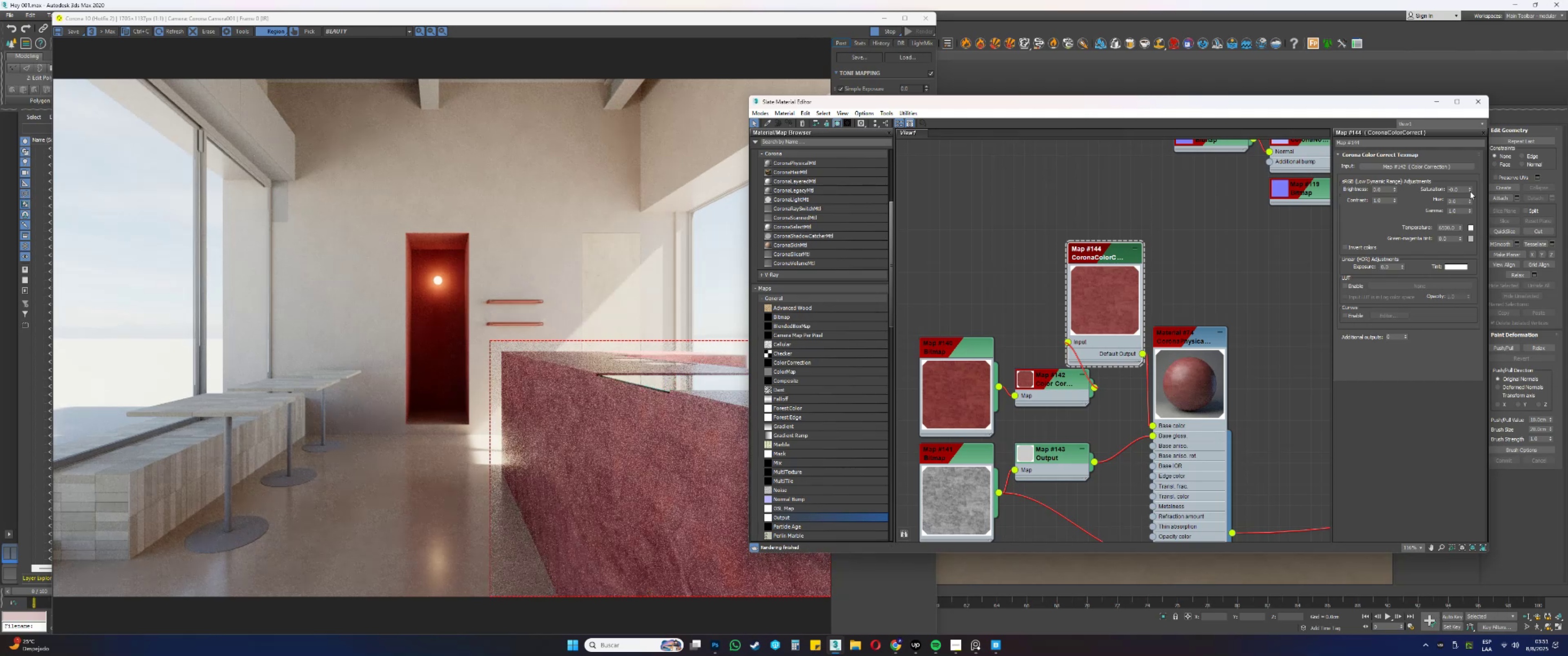 
wait(9.67)
 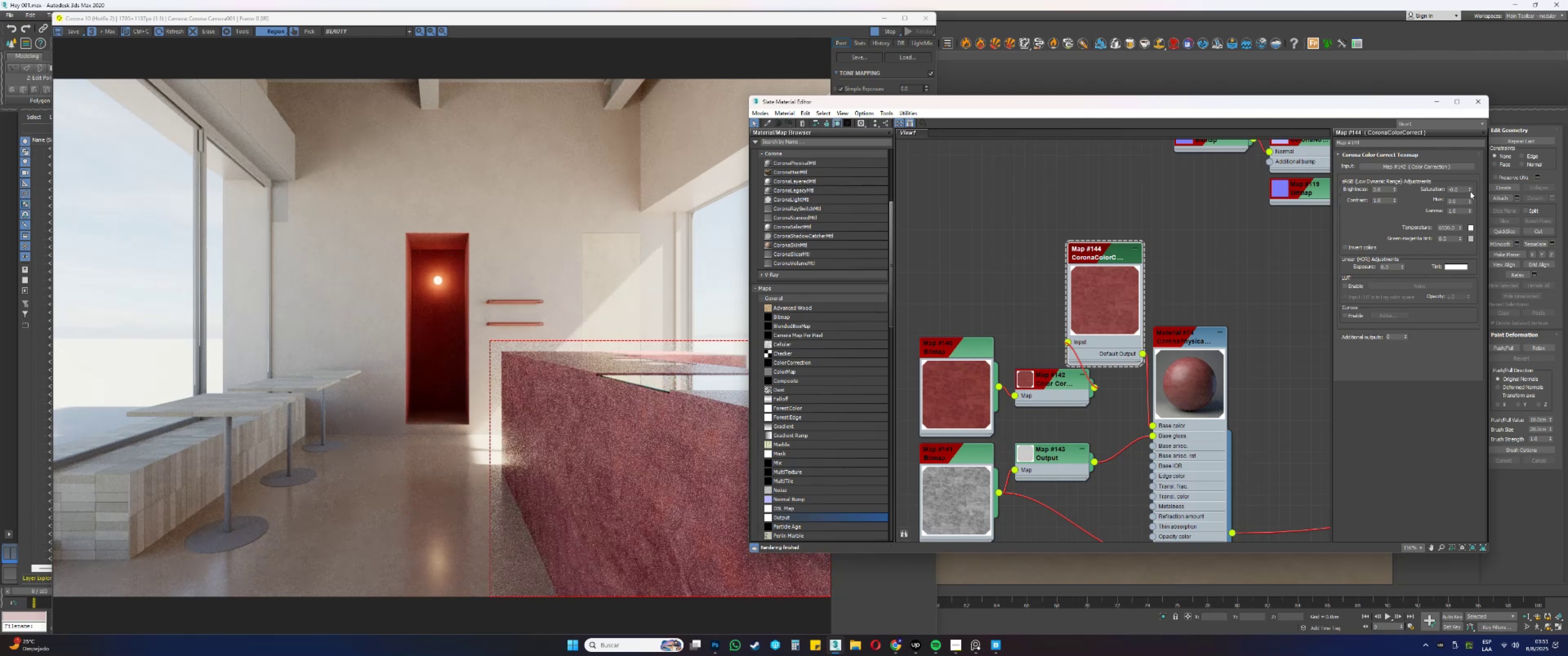 
left_click([1470, 193])
 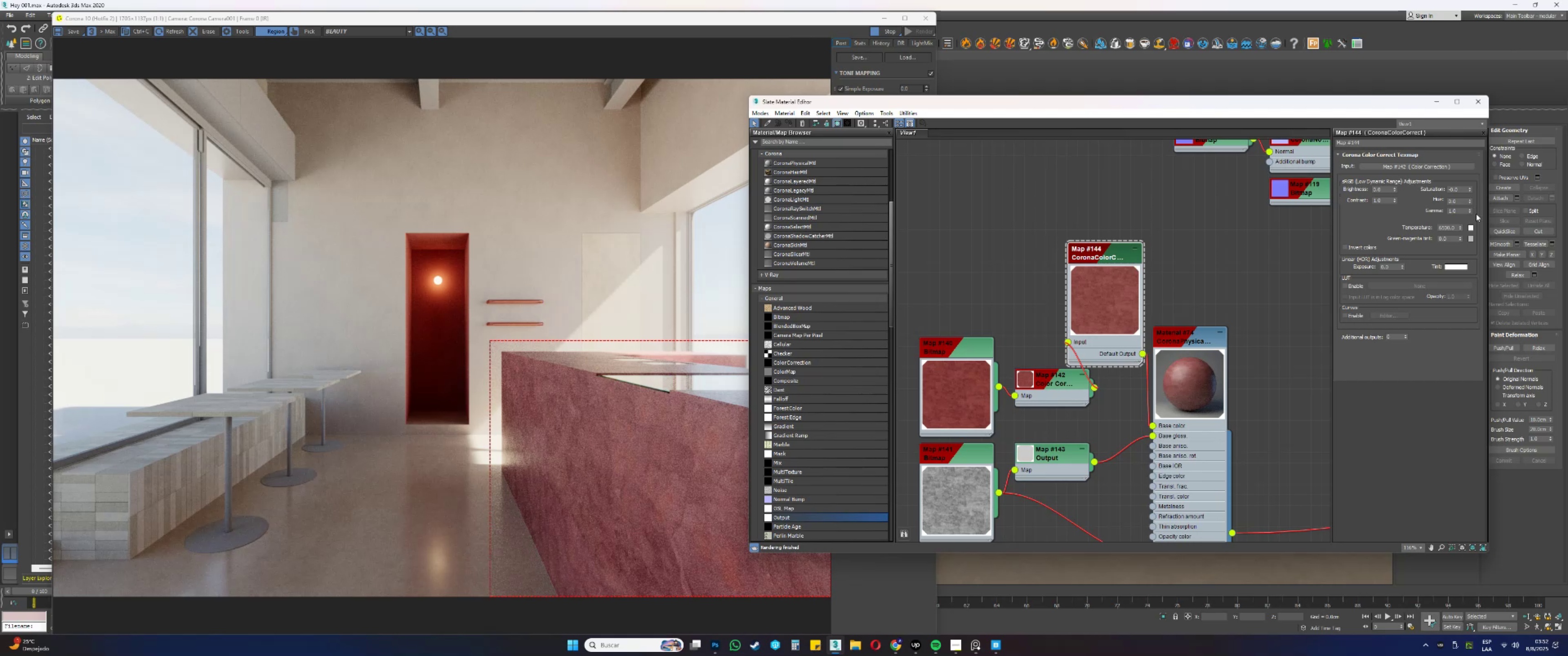 
wait(25.47)
 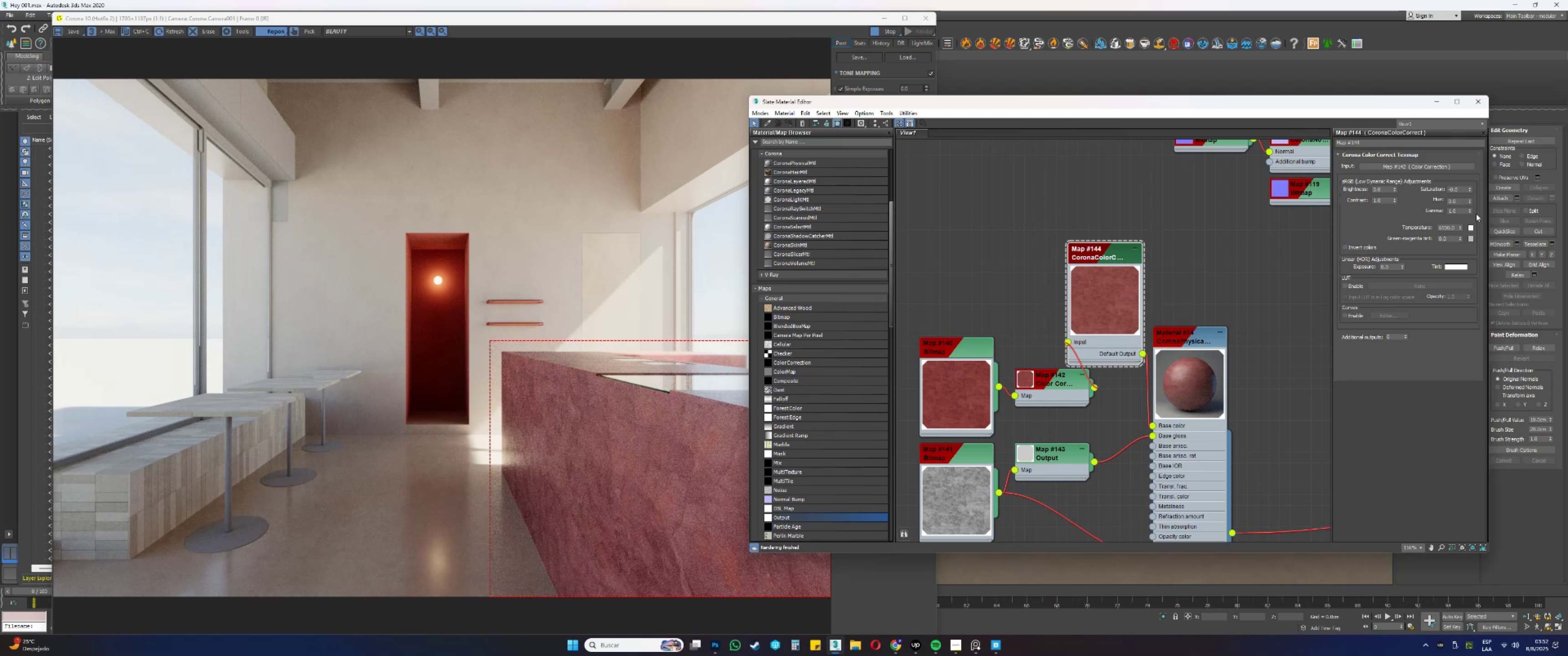 
left_click([977, 641])
 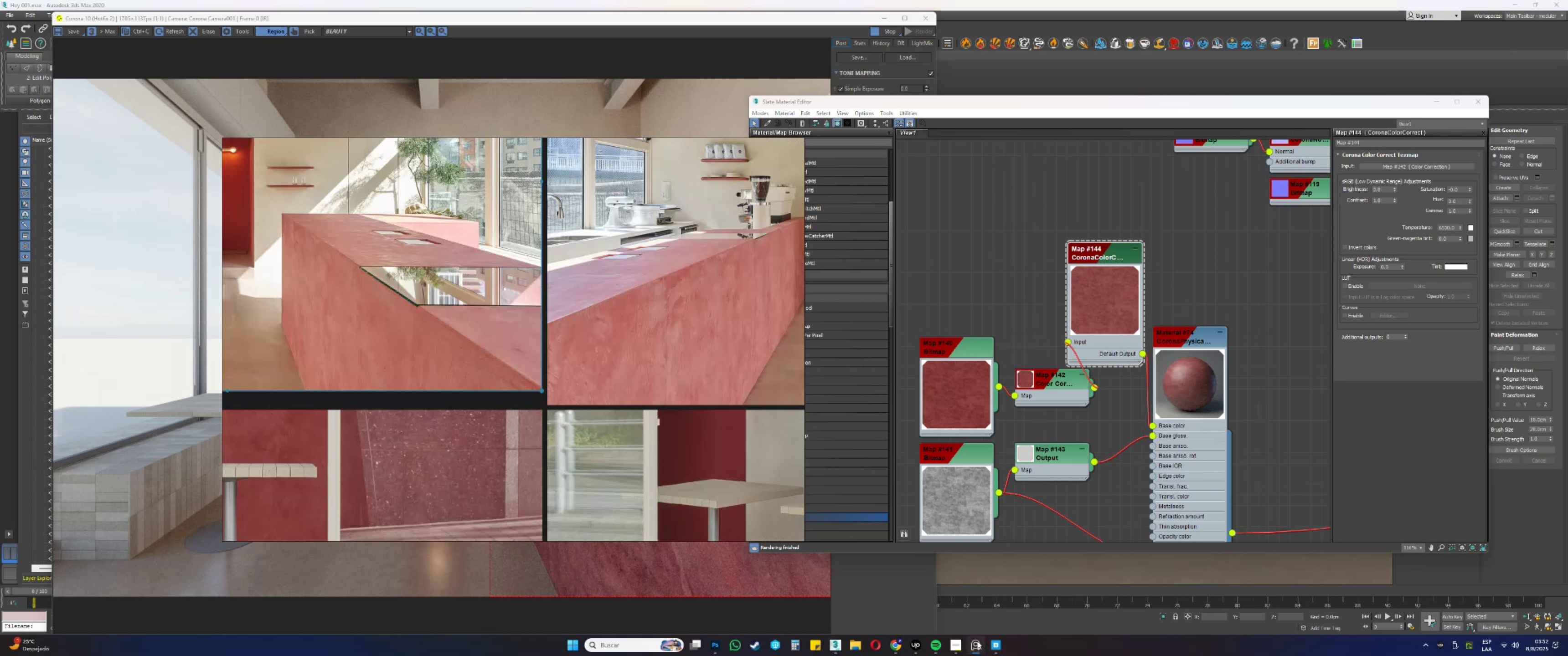 
left_click([977, 641])
 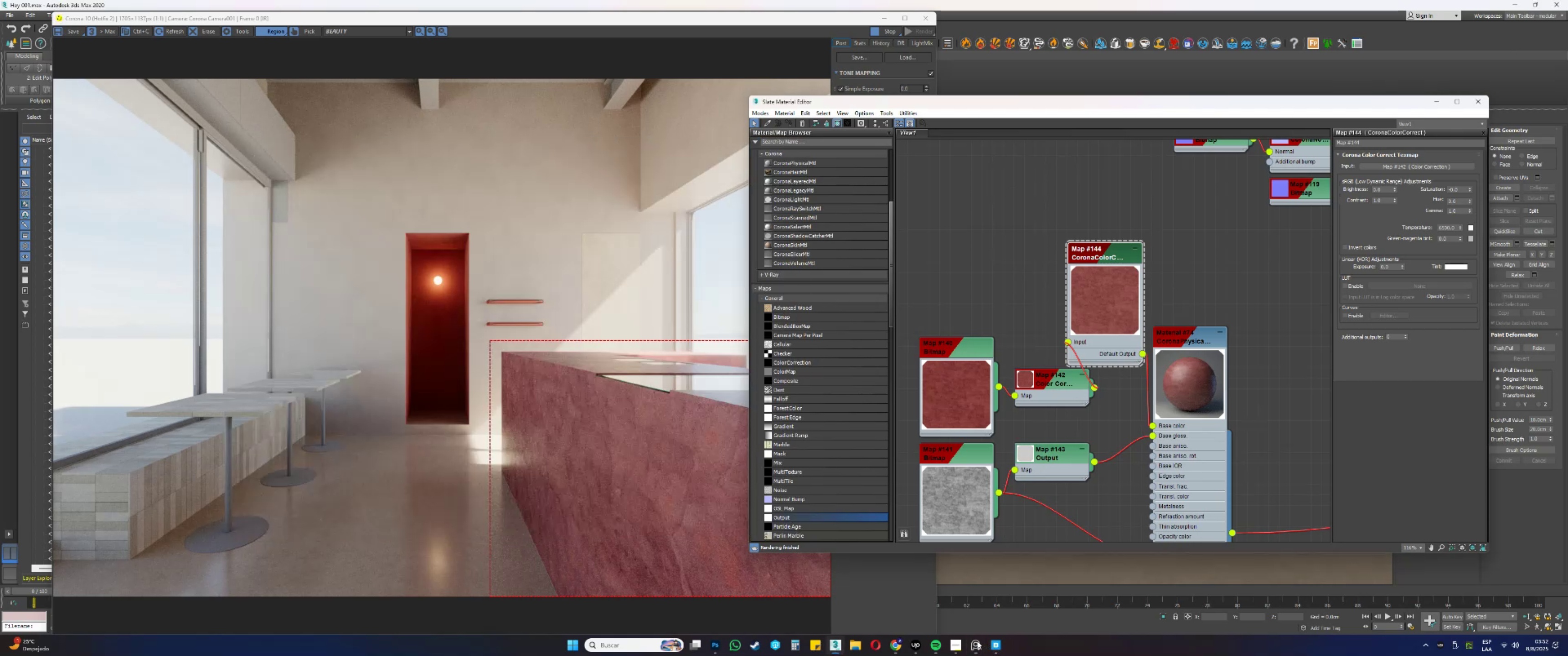 
left_click([977, 641])
 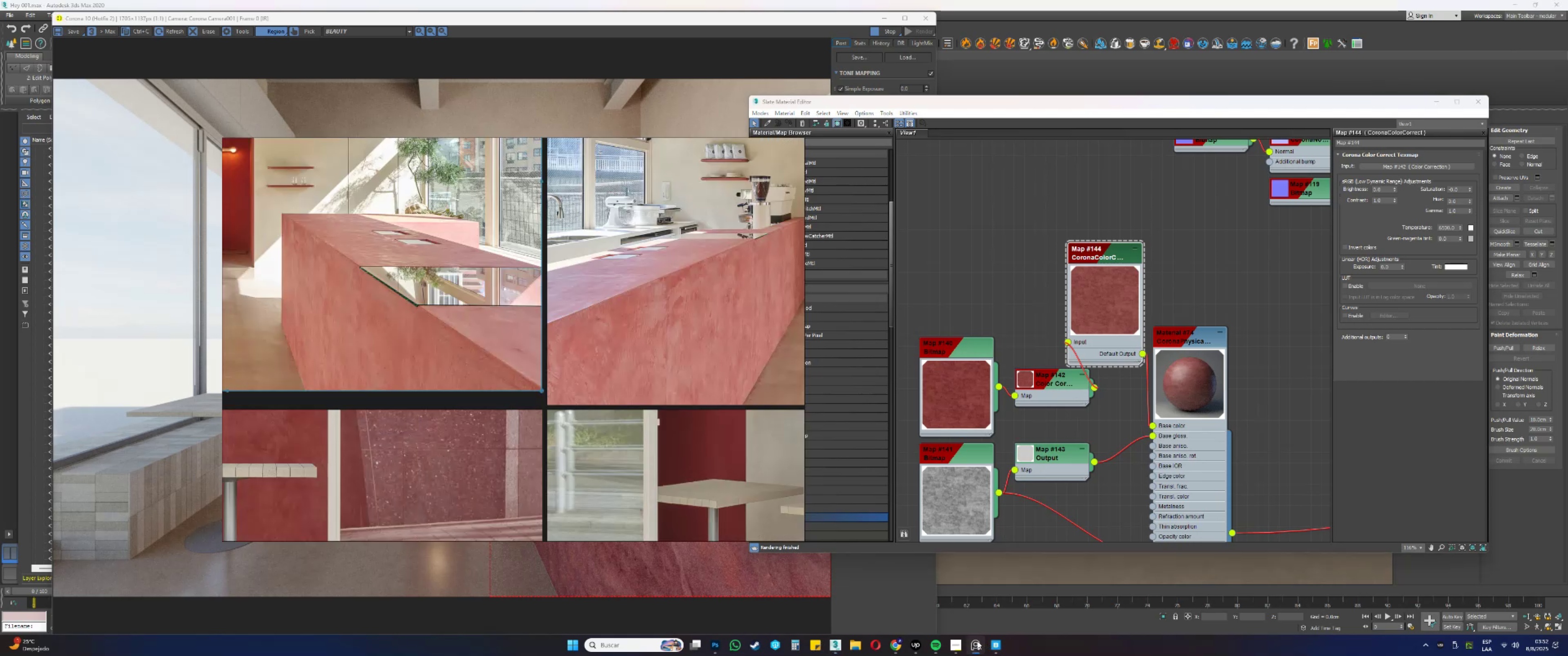 
left_click([977, 641])
 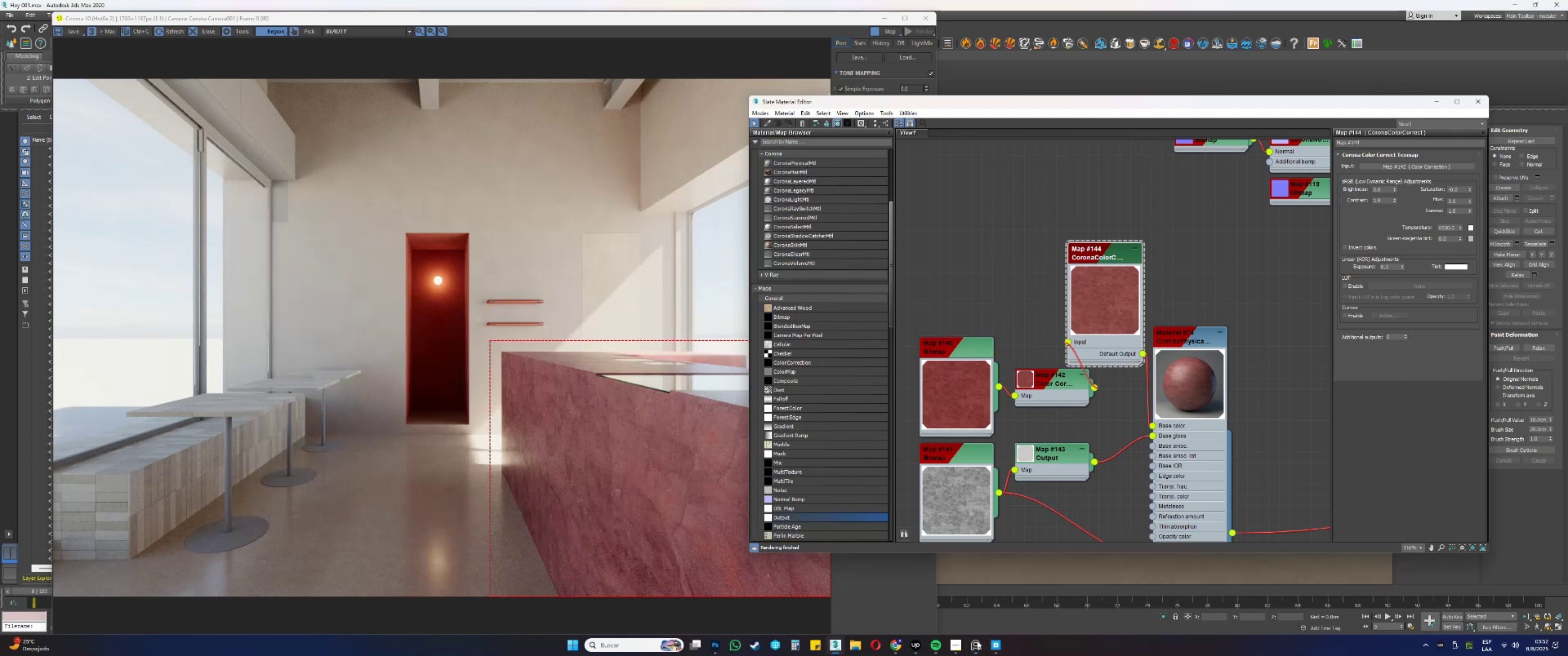 
left_click([977, 641])
 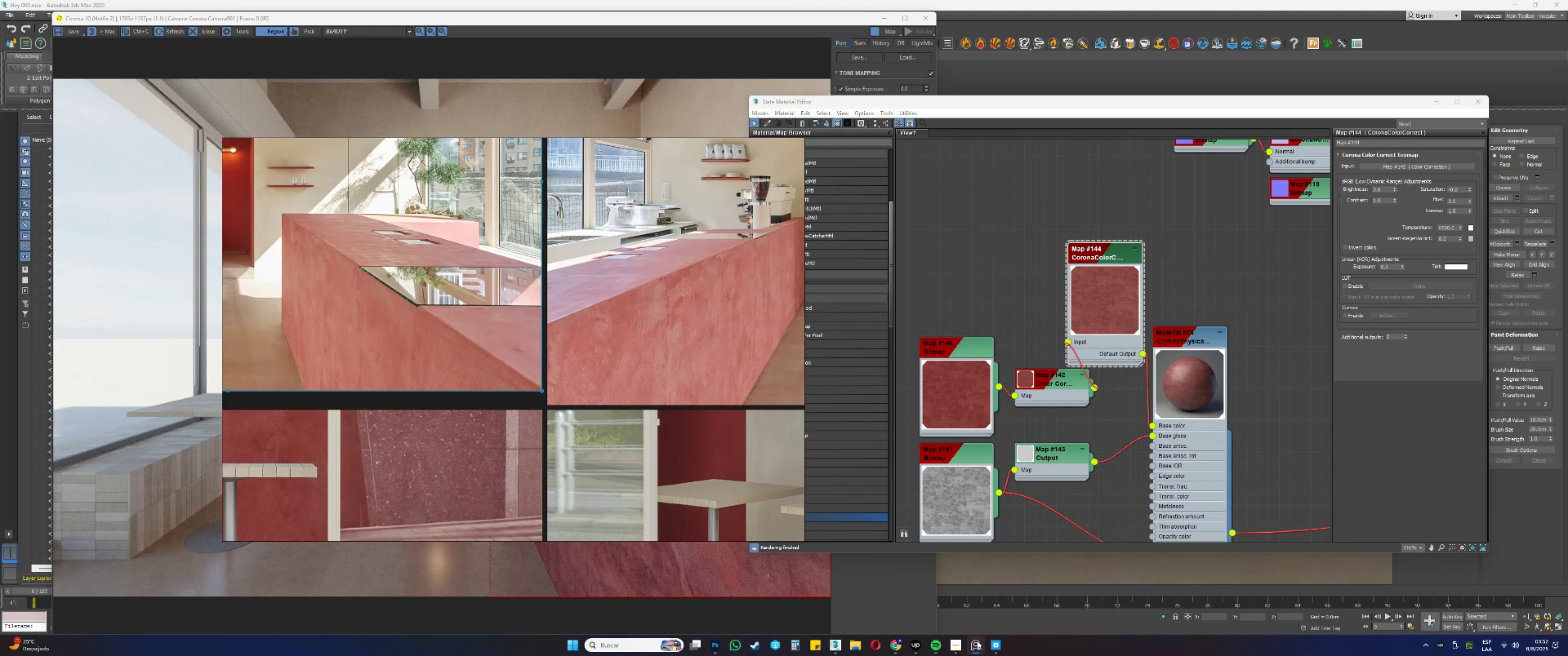 
scroll: coordinate [556, 313], scroll_direction: down, amount: 7.0
 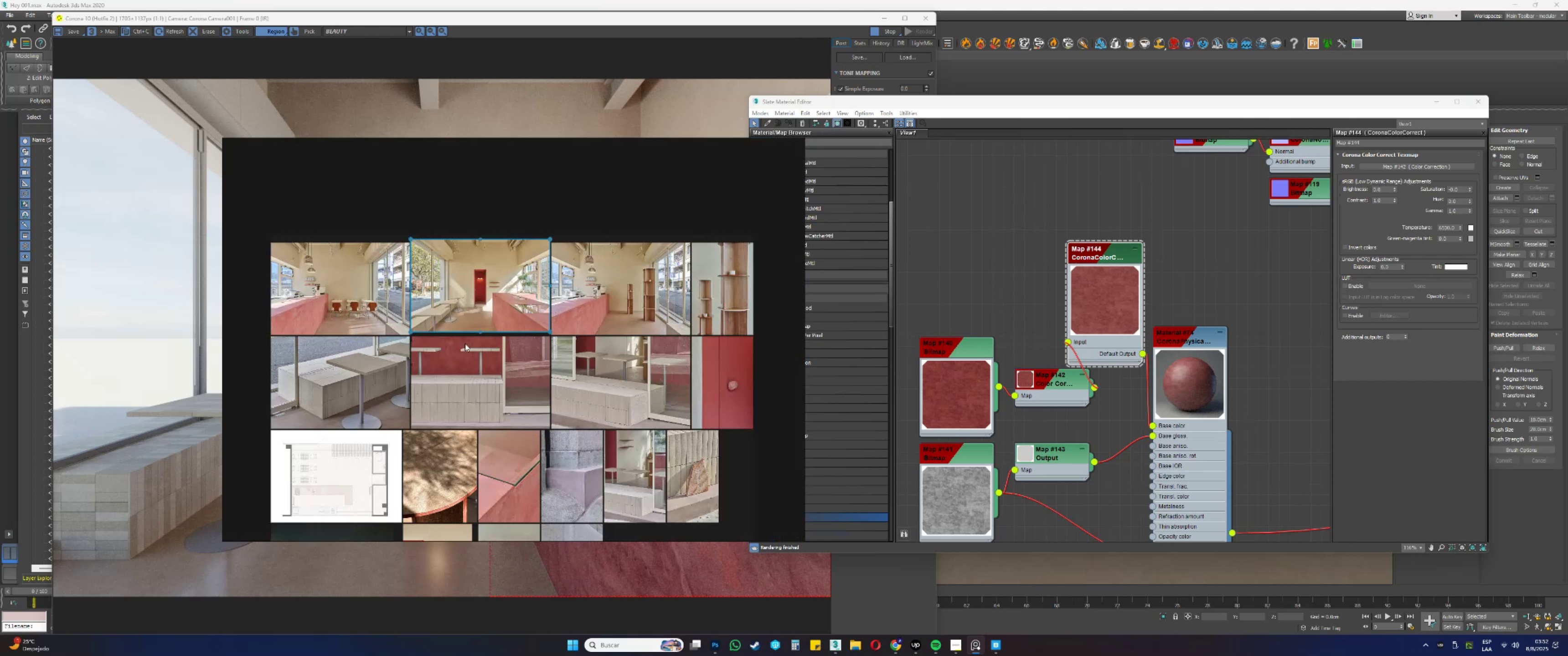 
scroll: coordinate [474, 343], scroll_direction: up, amount: 4.0
 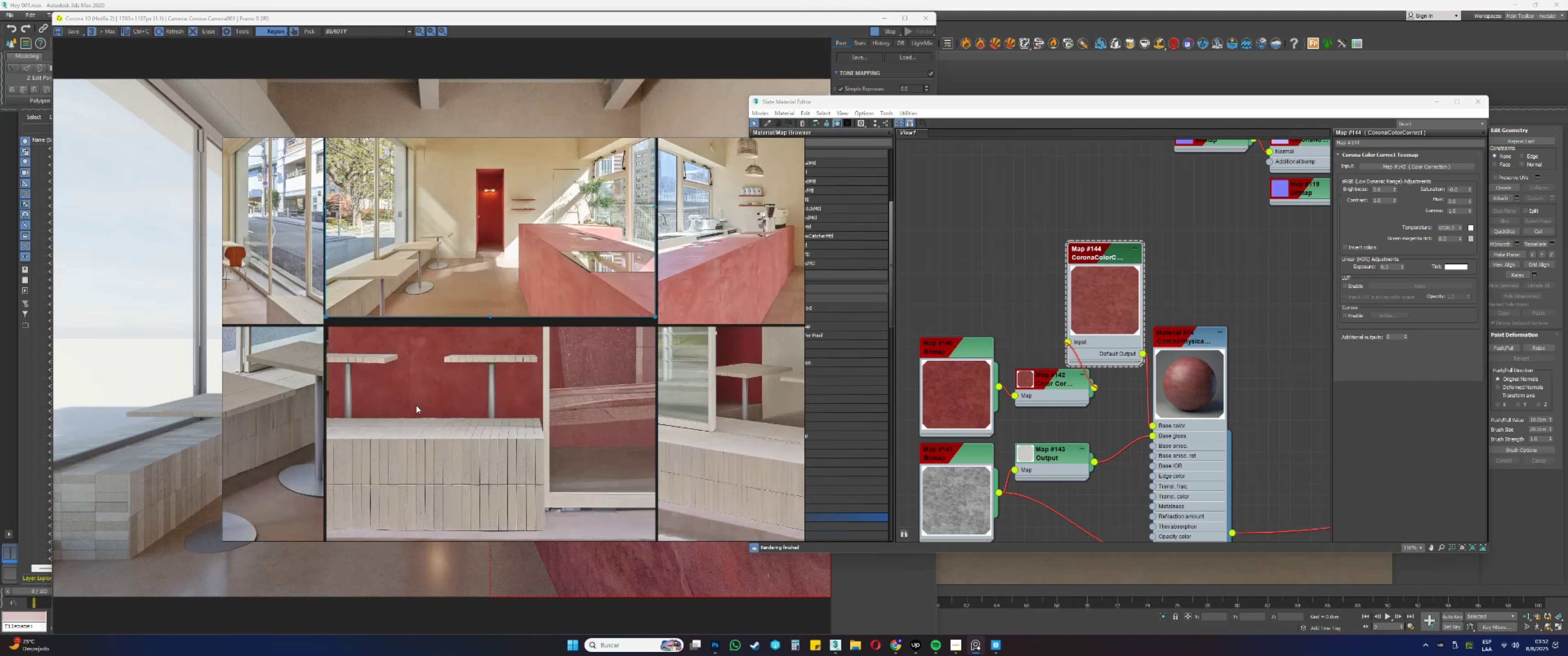 
scroll: coordinate [551, 362], scroll_direction: down, amount: 4.0
 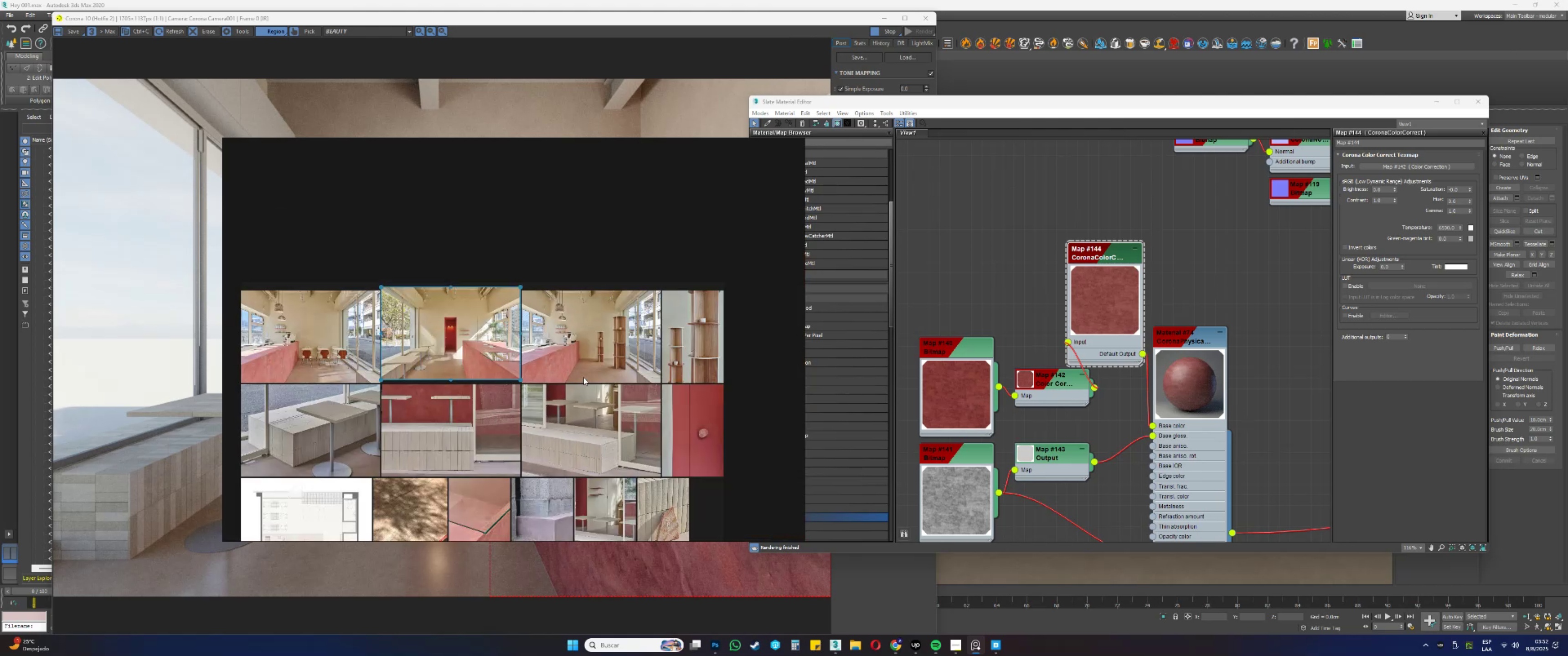 
scroll: coordinate [610, 458], scroll_direction: up, amount: 6.0
 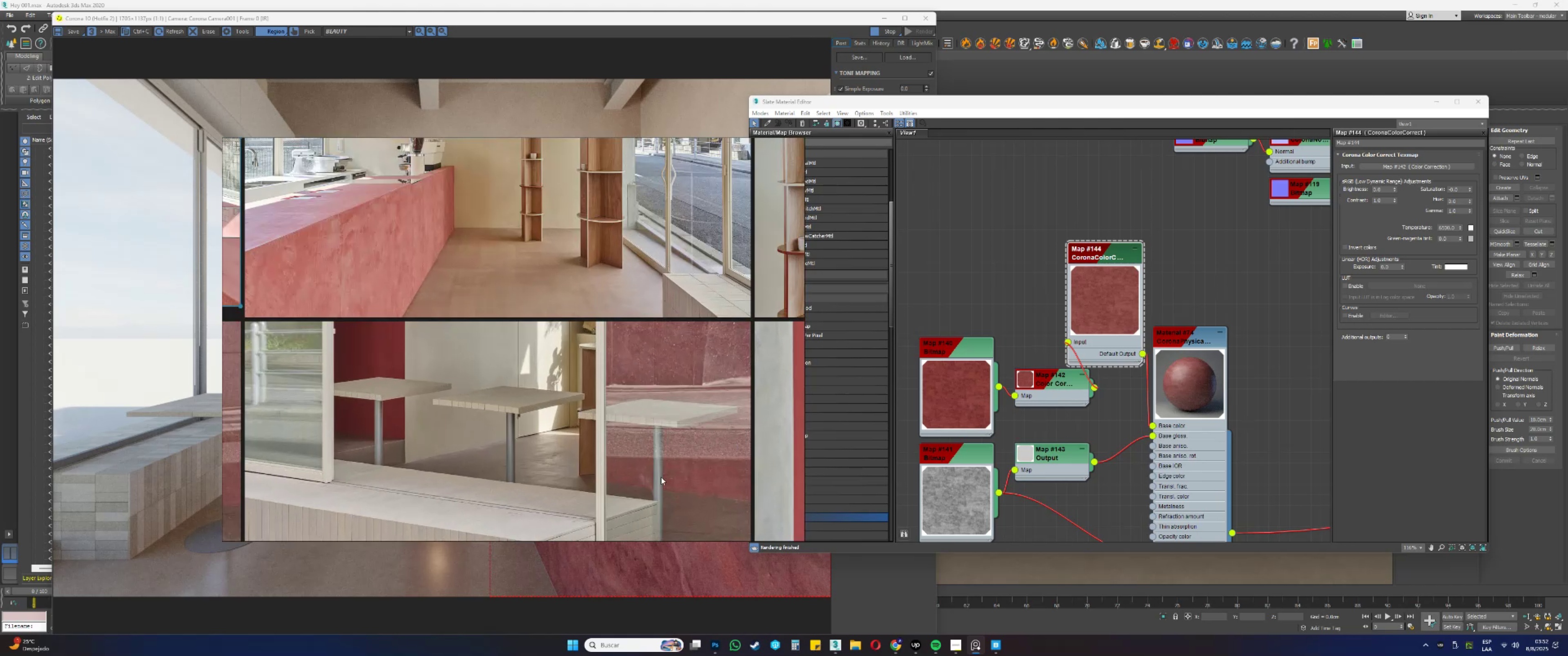 
scroll: coordinate [692, 281], scroll_direction: down, amount: 7.0
 